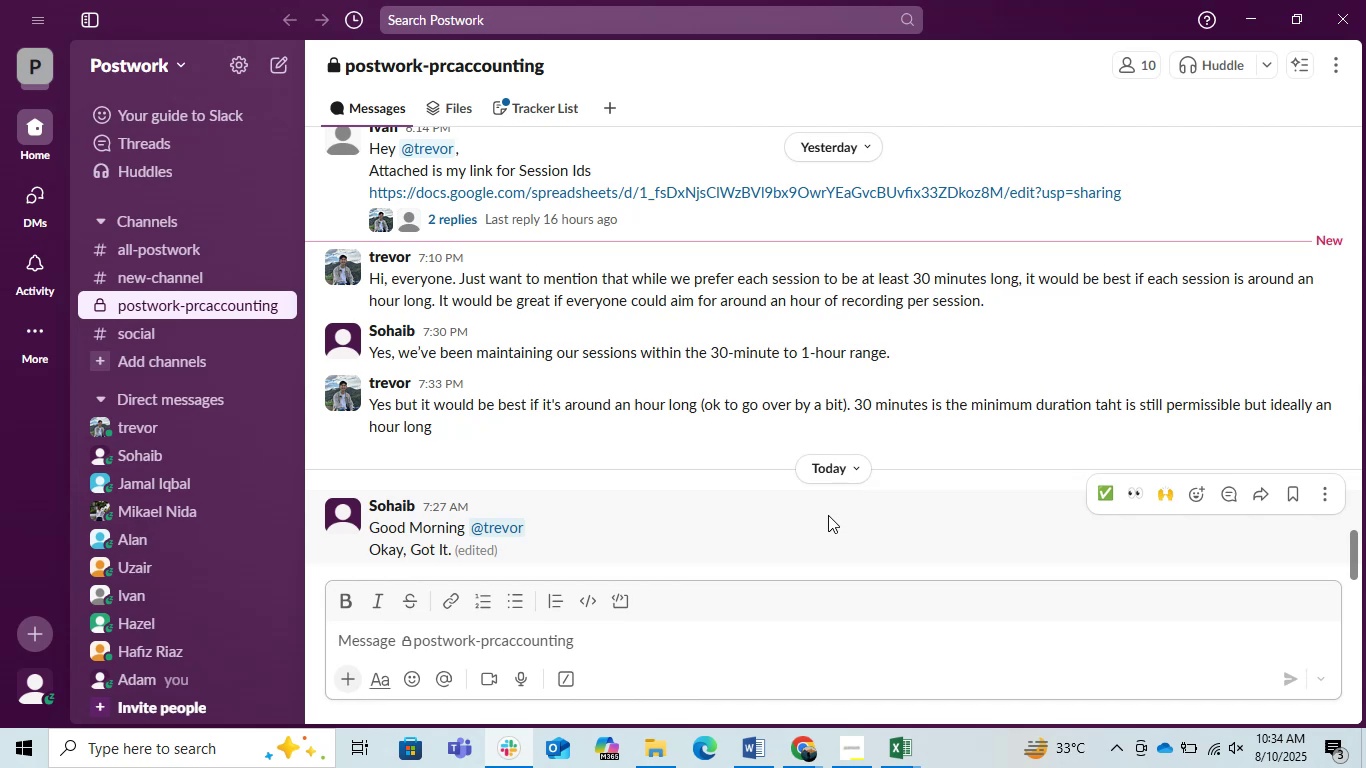 
scroll: coordinate [846, 351], scroll_direction: down, amount: 15.0
 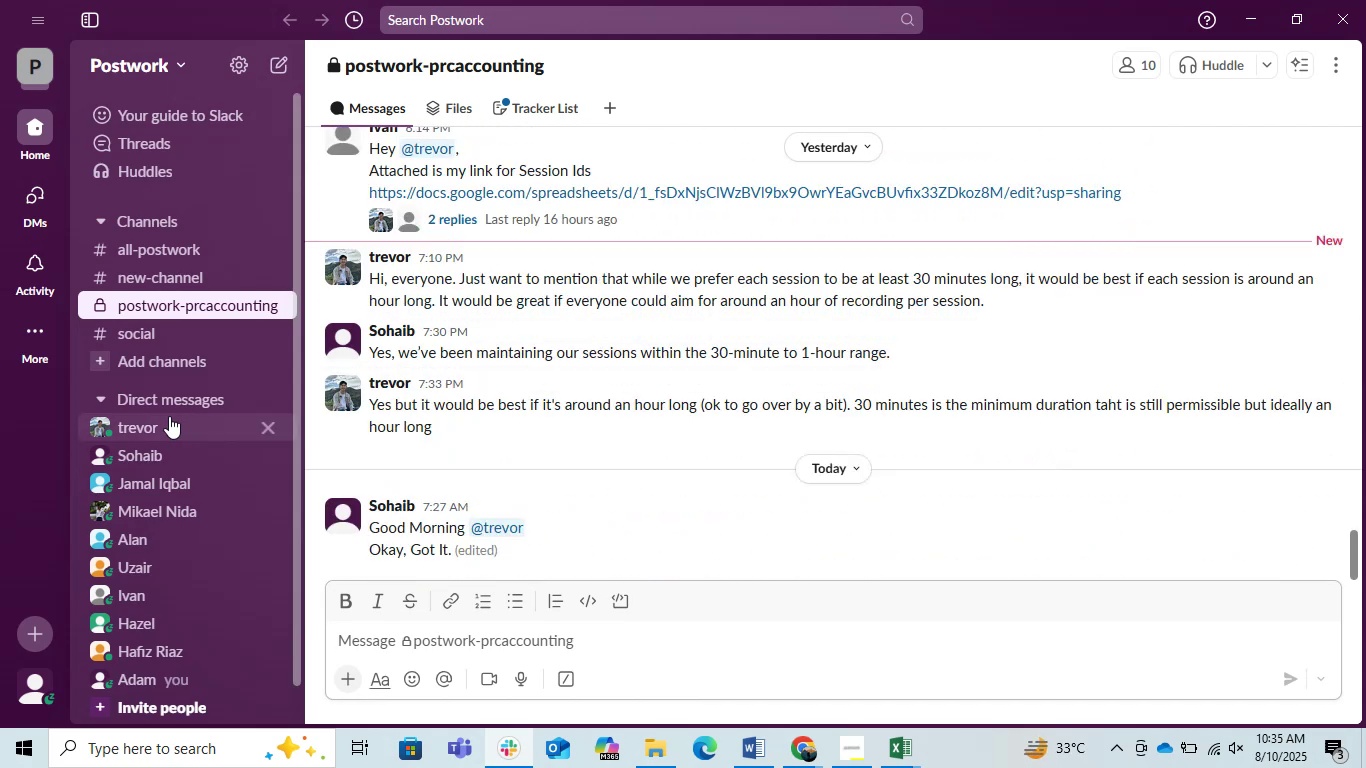 
left_click([169, 416])
 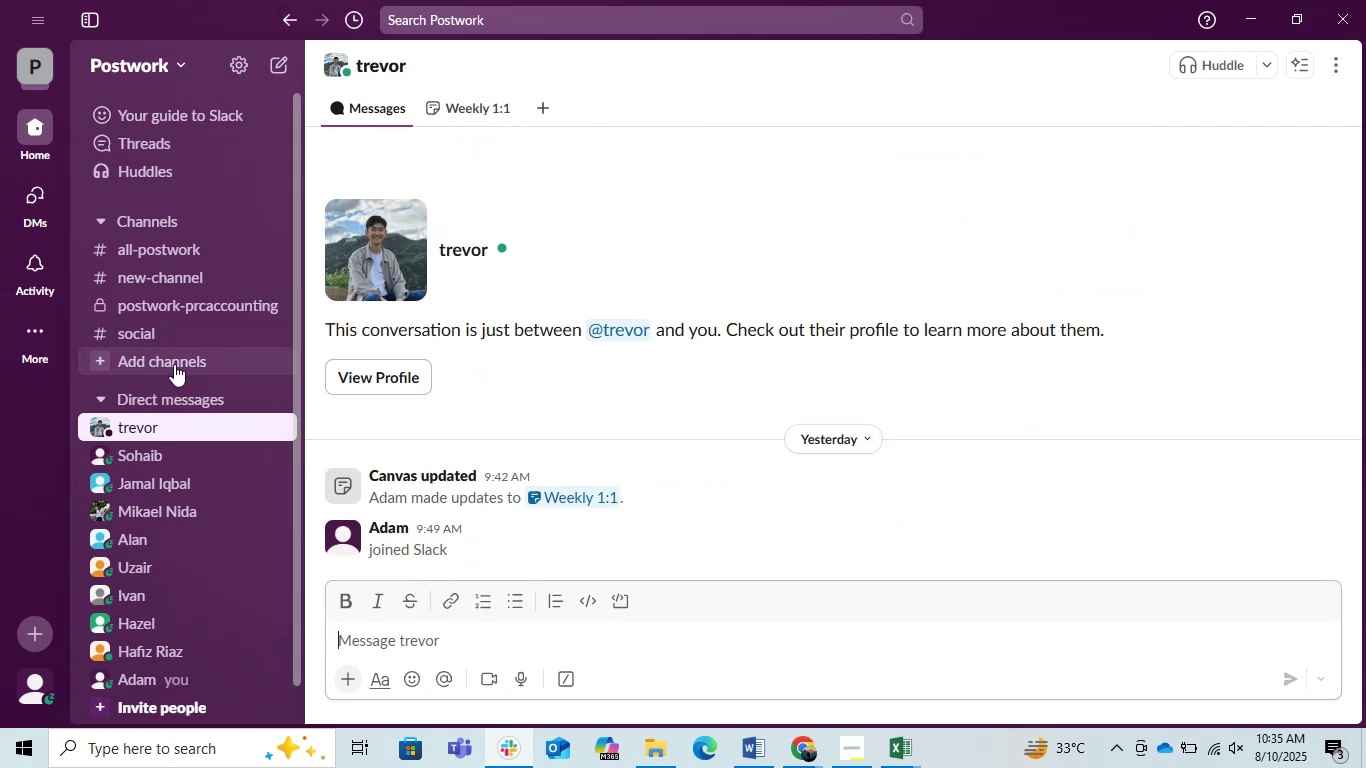 
left_click([191, 312])
 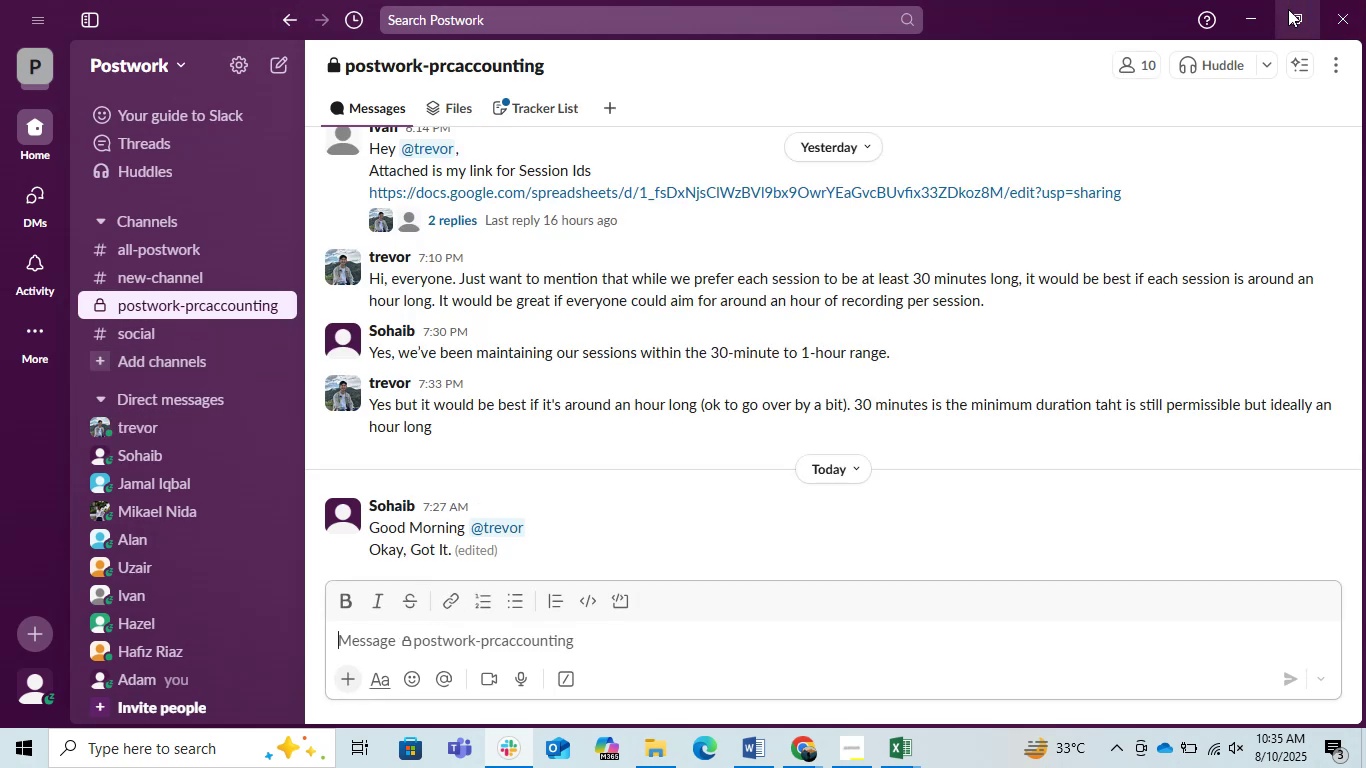 
left_click([1238, 13])
 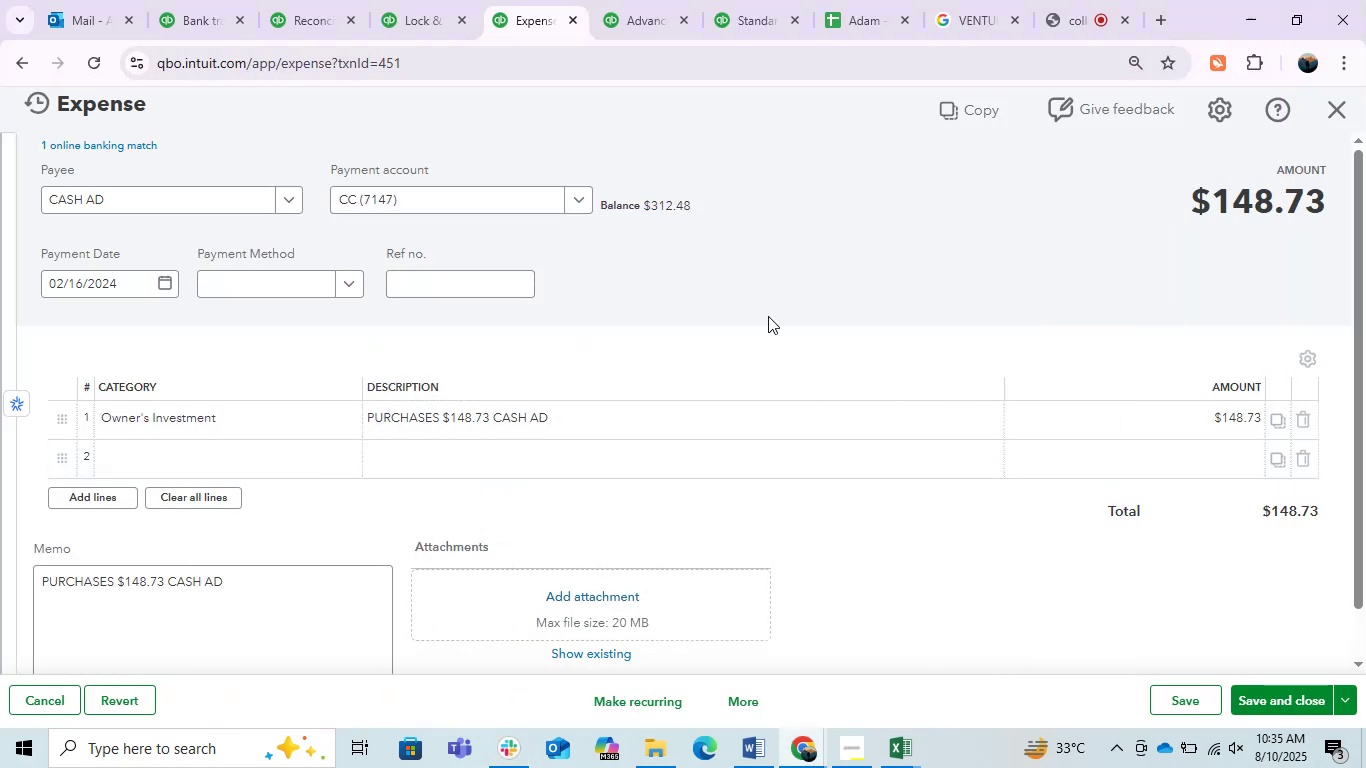 
left_click([823, 277])
 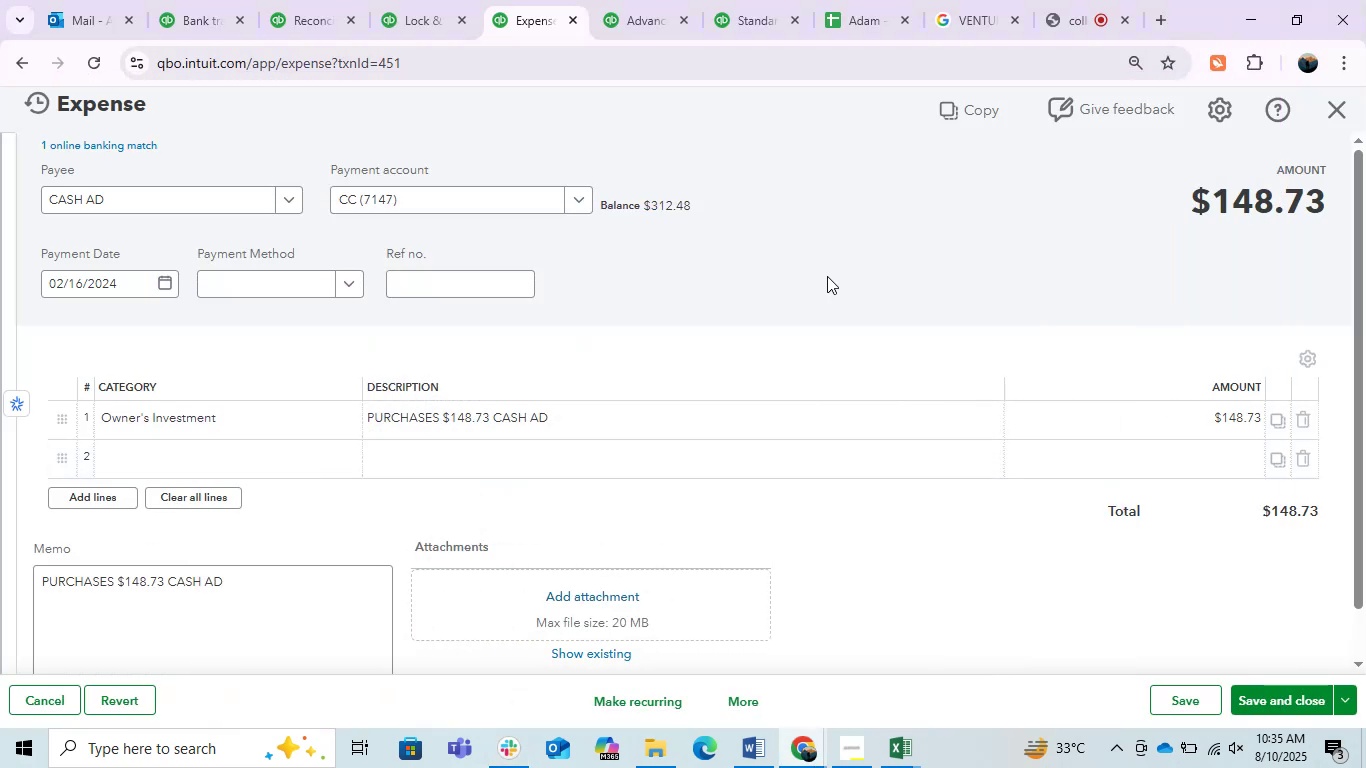 
wait(9.29)
 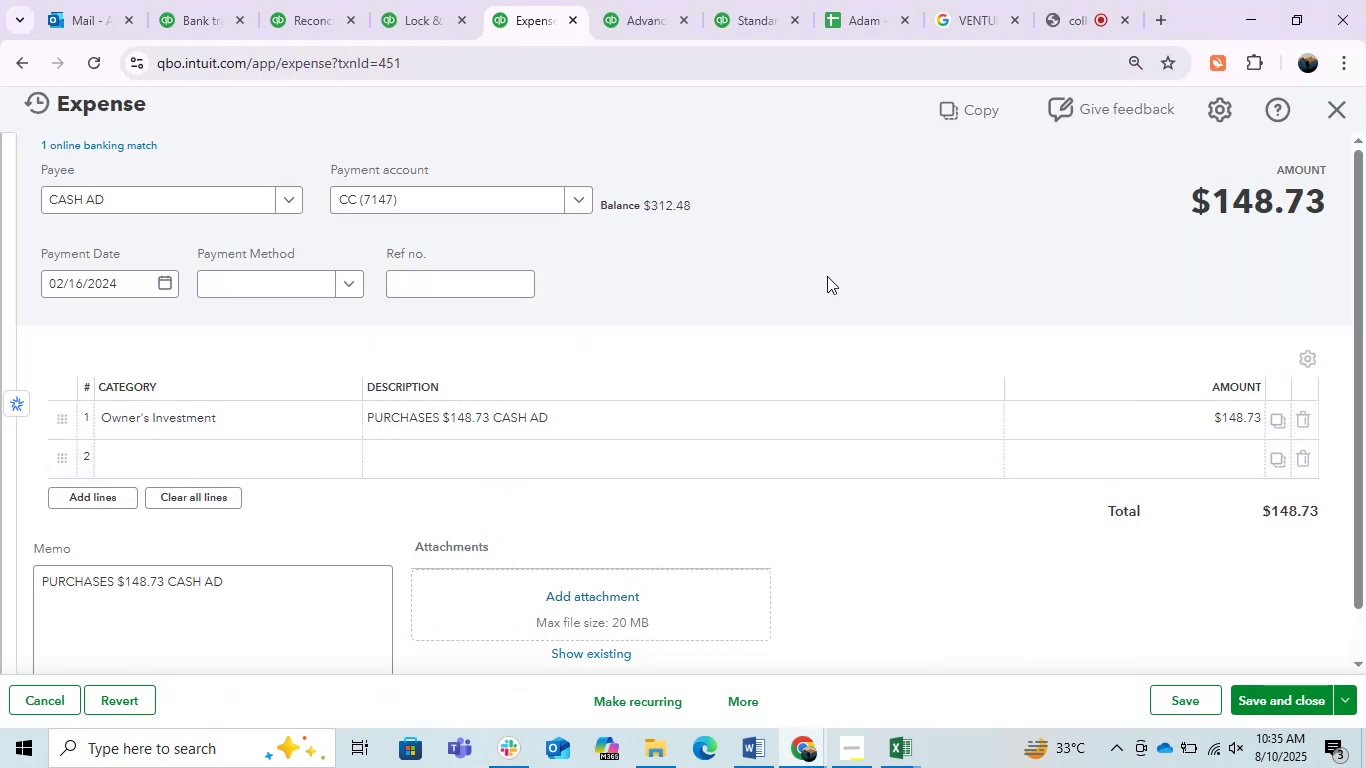 
left_click_drag(start_coordinate=[148, 204], to_coordinate=[0, 191])
 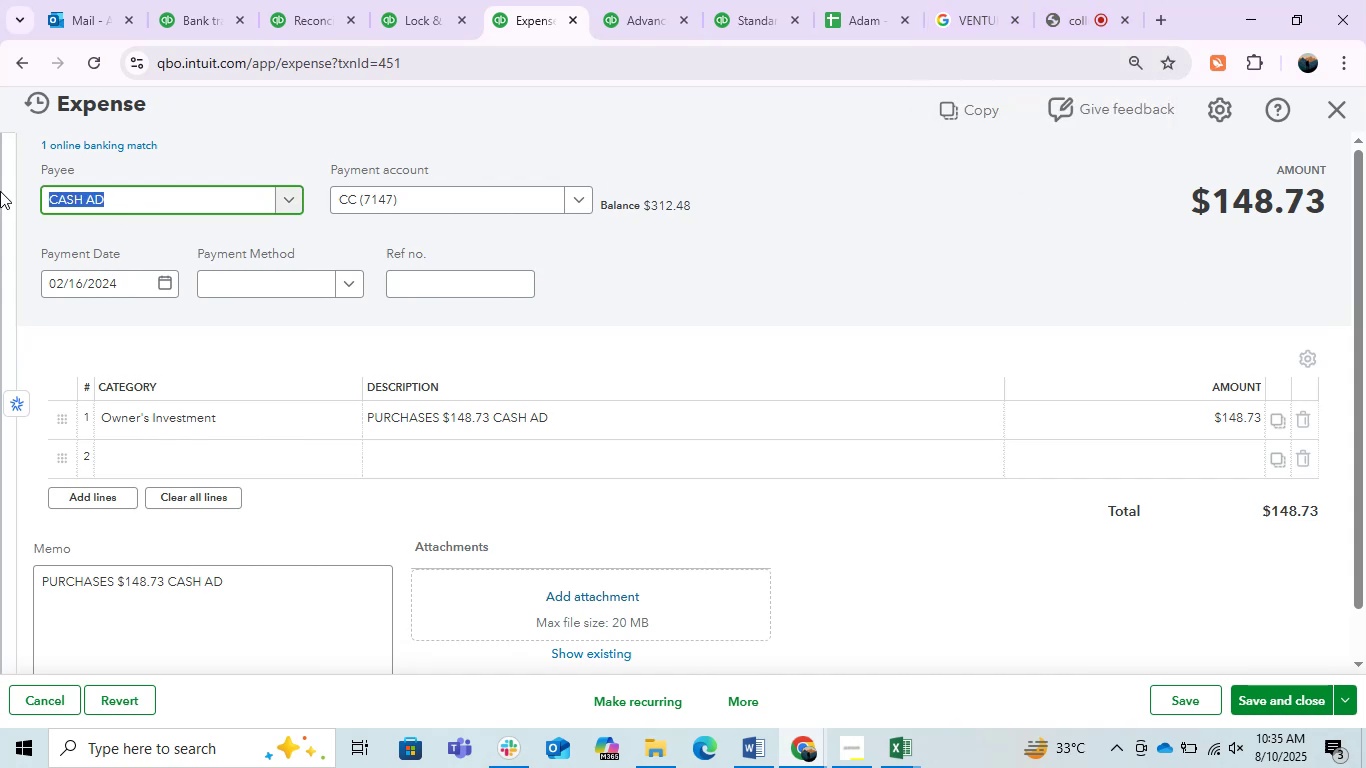 
hold_key(key=Backspace, duration=0.3)
 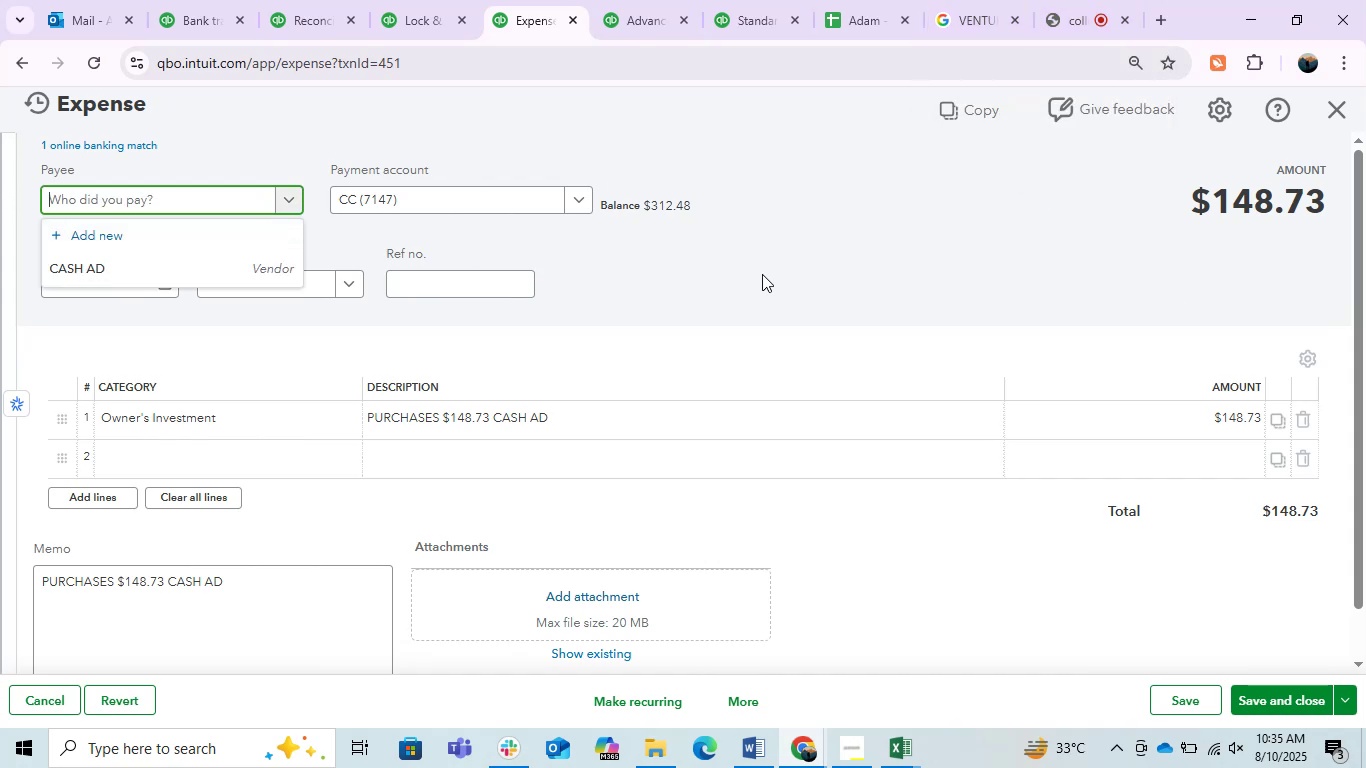 
left_click([762, 274])
 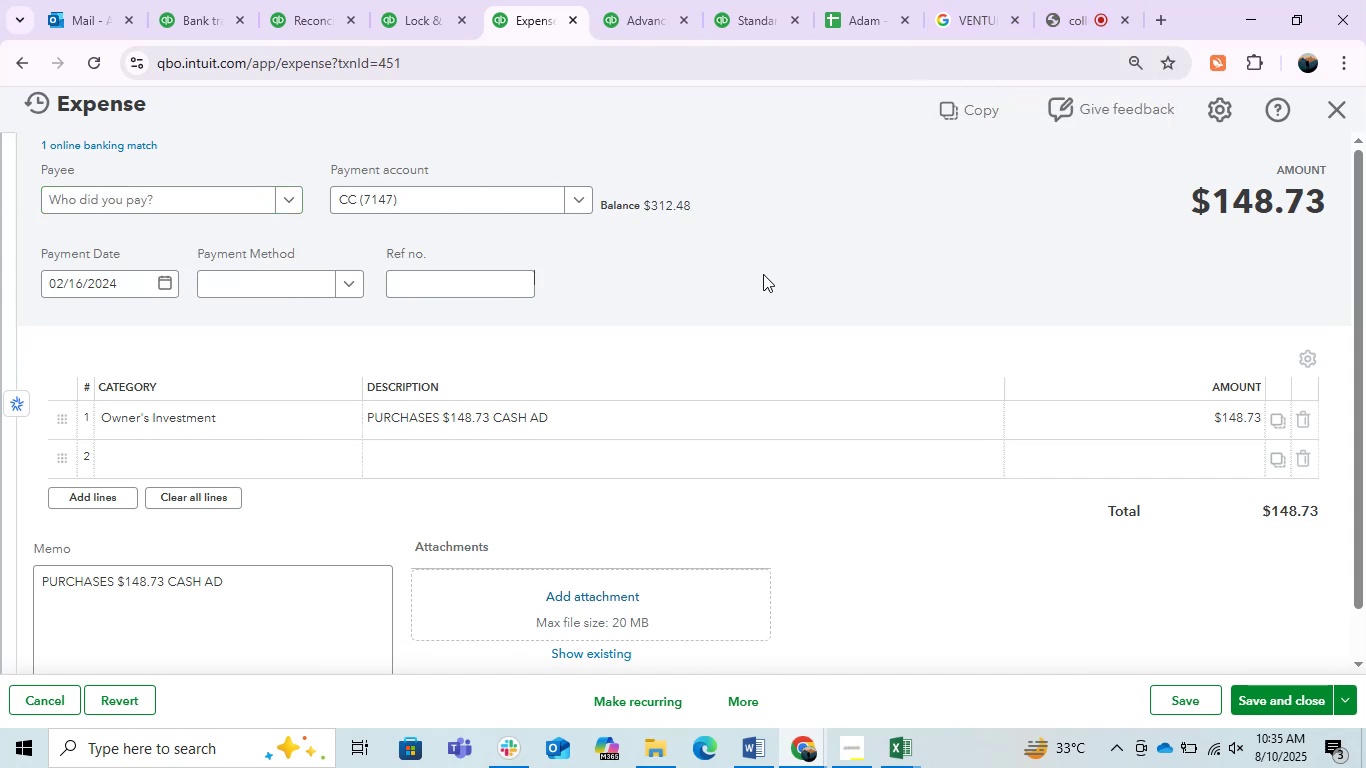 
wait(7.69)
 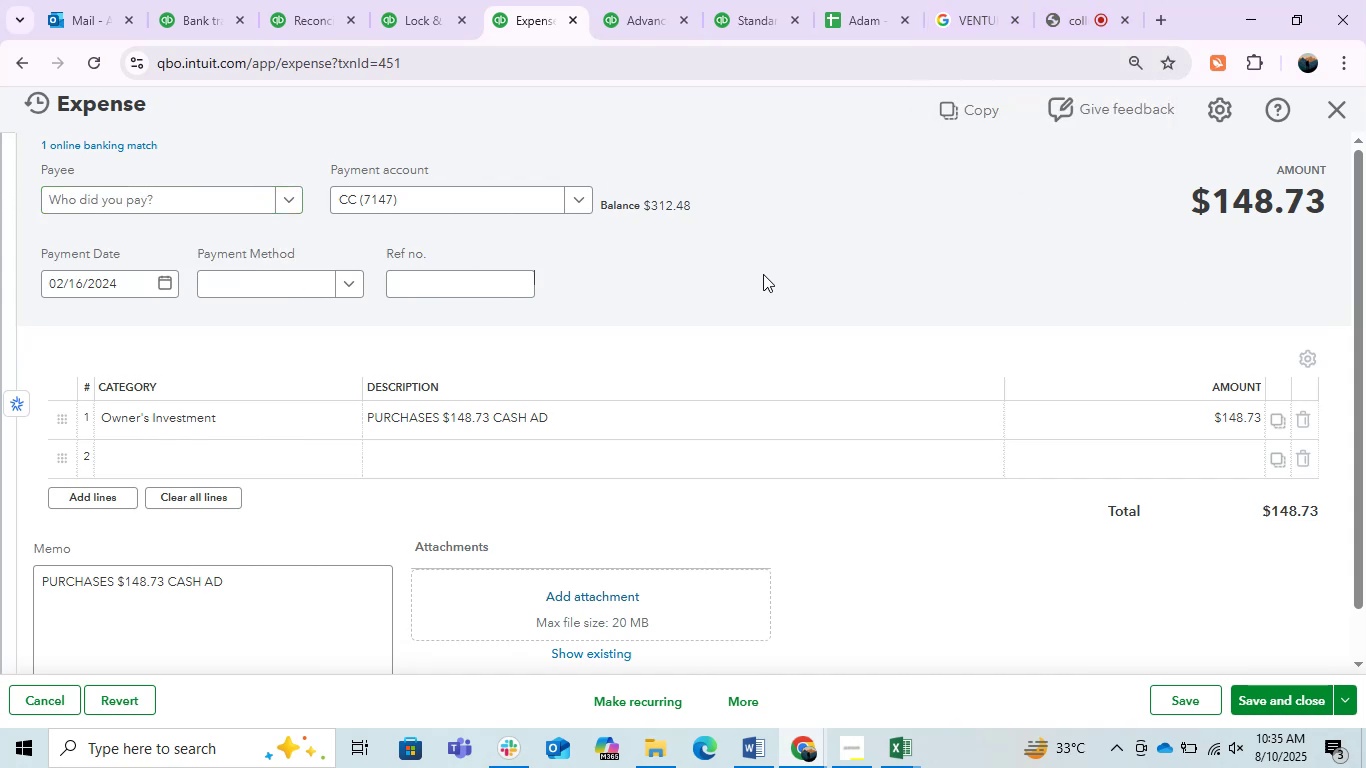 
left_click([806, 336])
 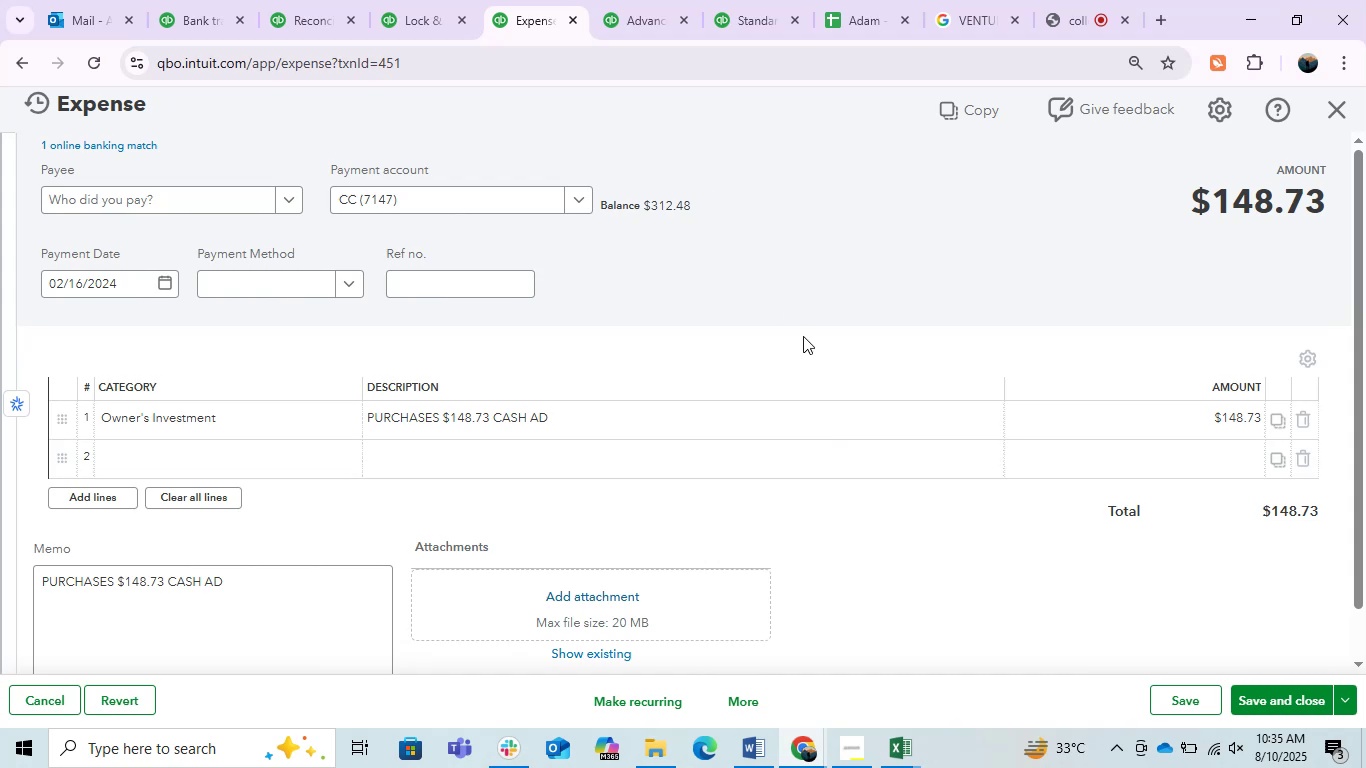 
wait(9.22)
 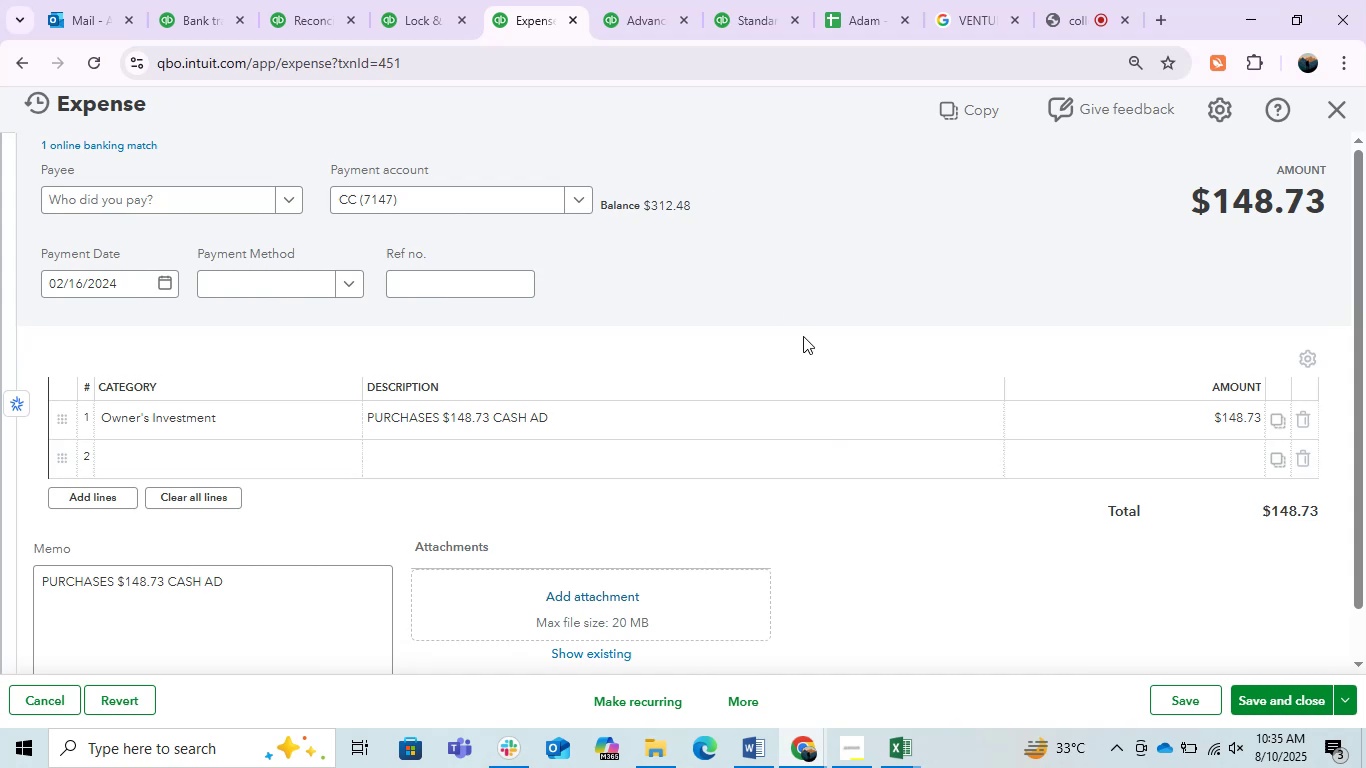 
left_click([785, 327])
 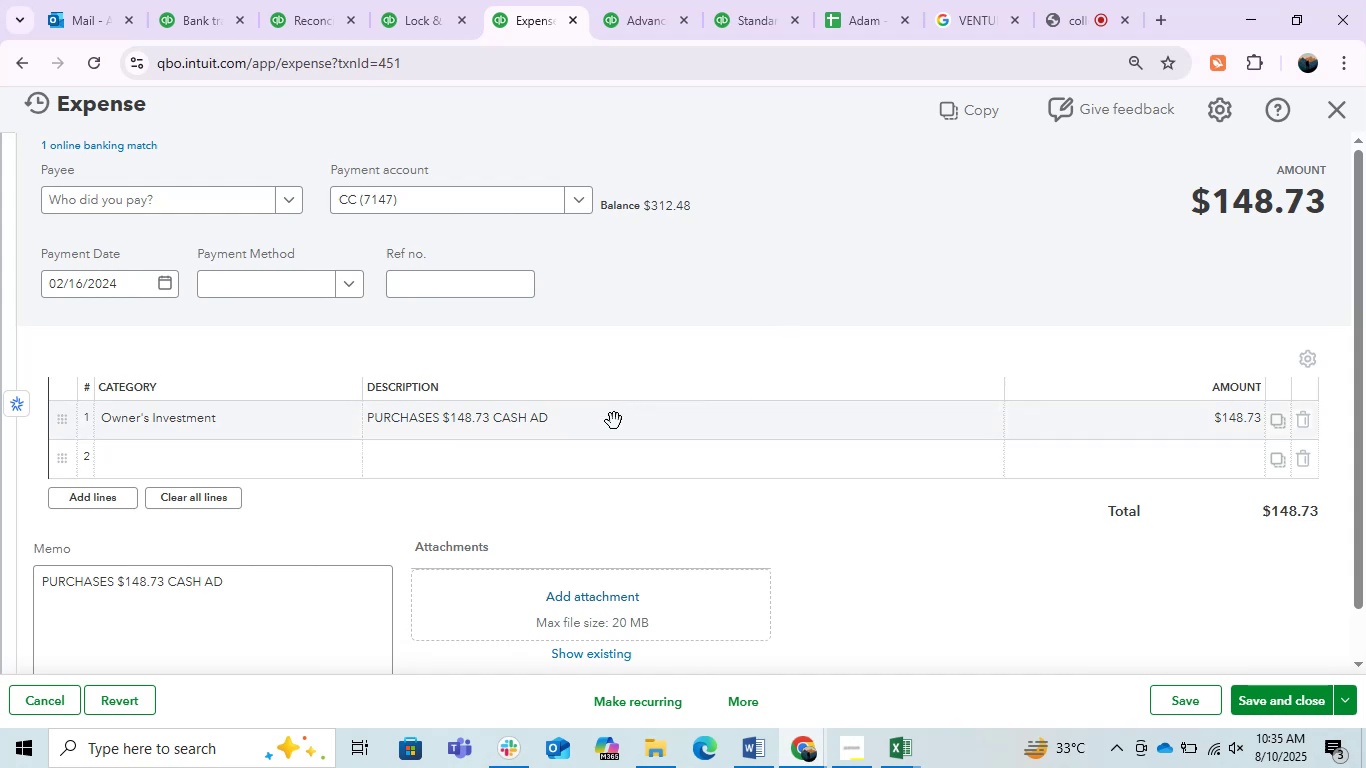 
left_click([614, 421])
 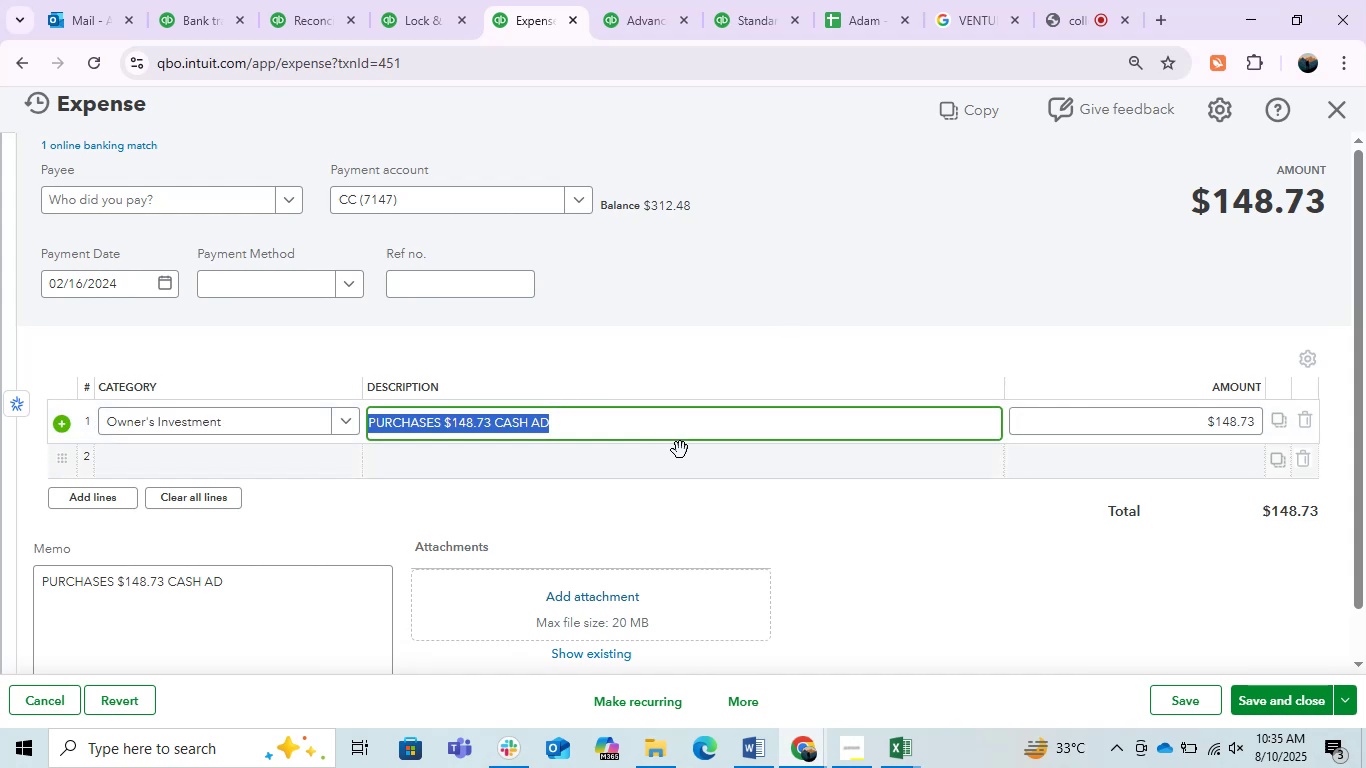 
key(Control+C)
 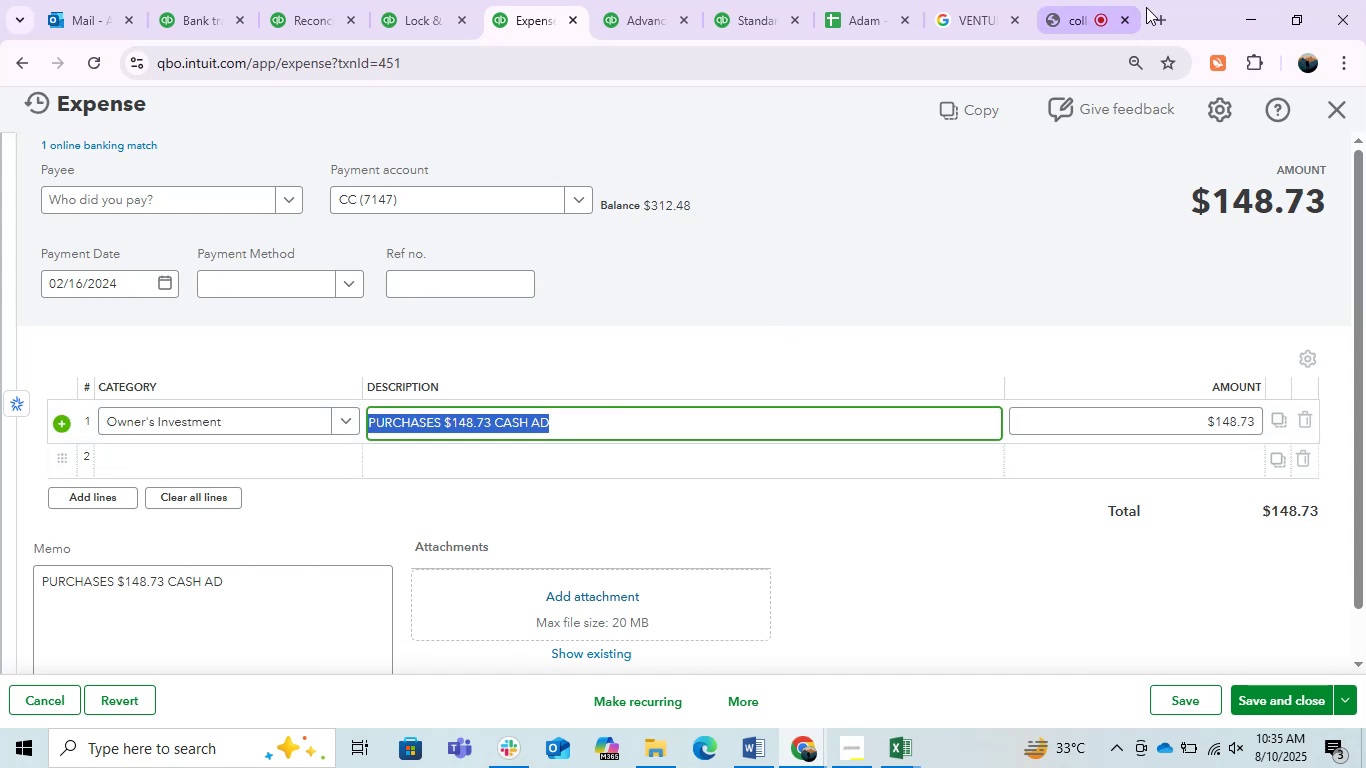 
left_click([1154, 11])
 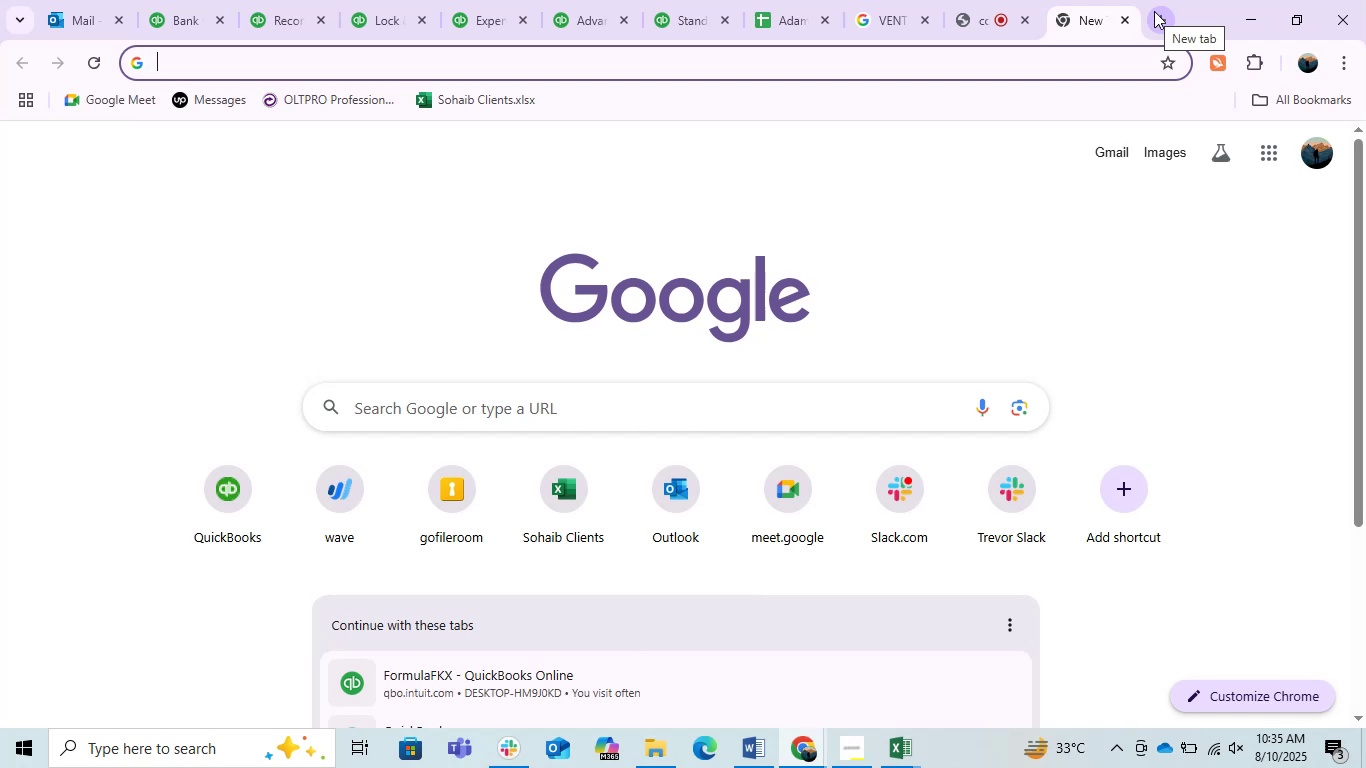 
key(C)
 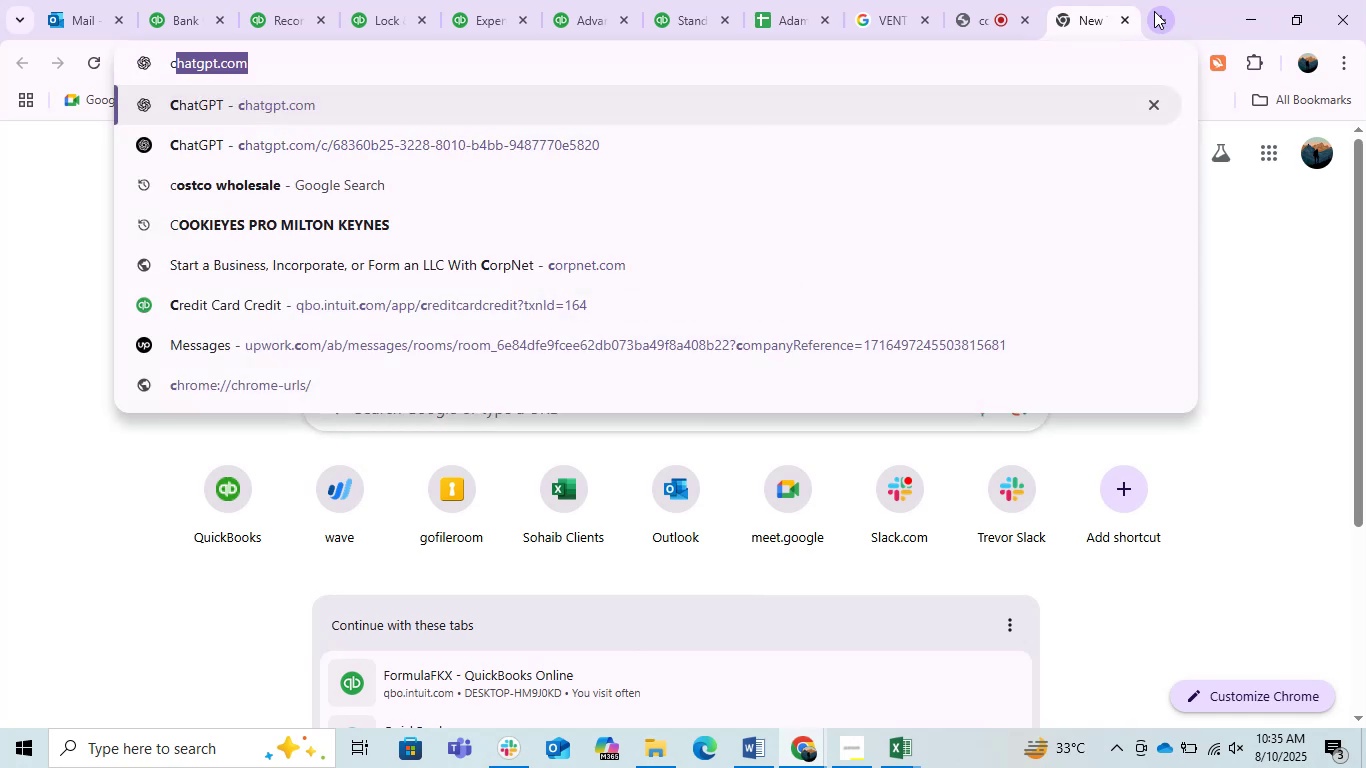 
key(Enter)
 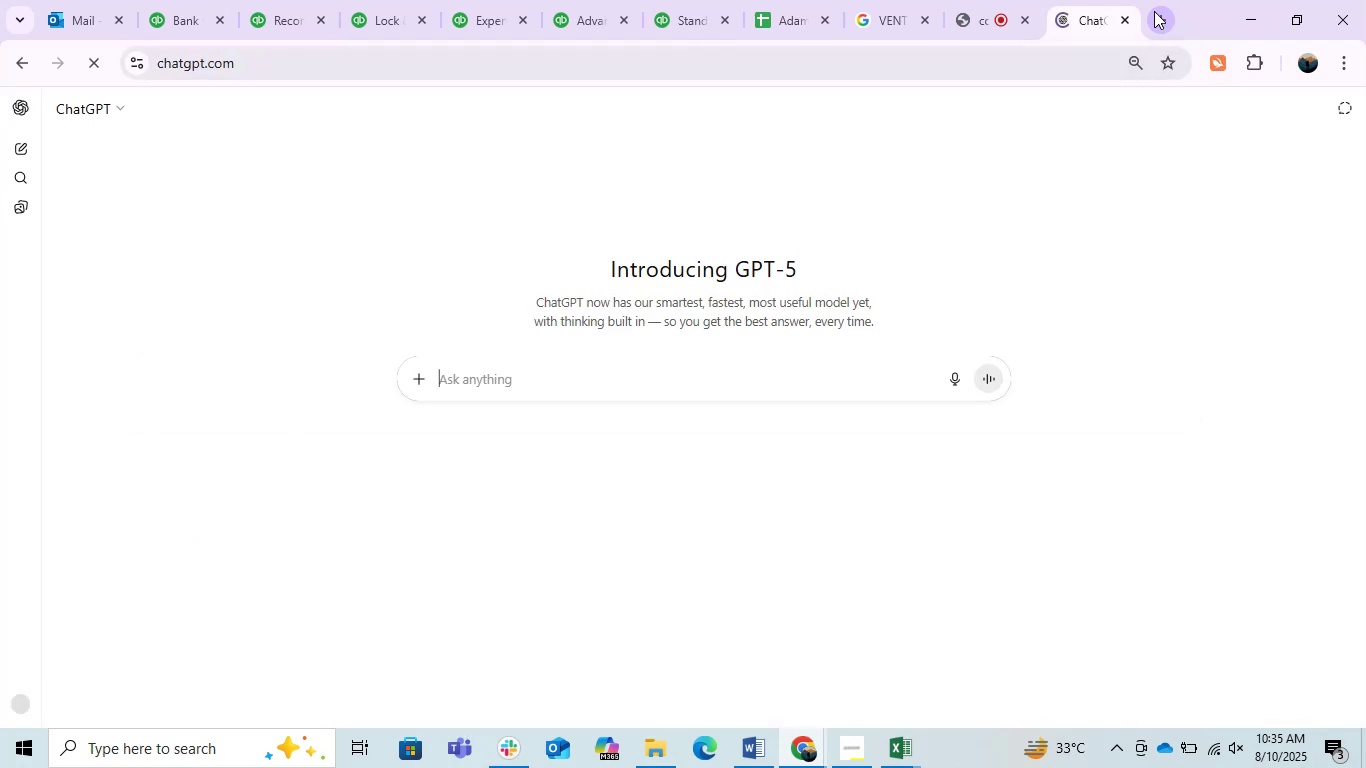 
key(Control+V)
 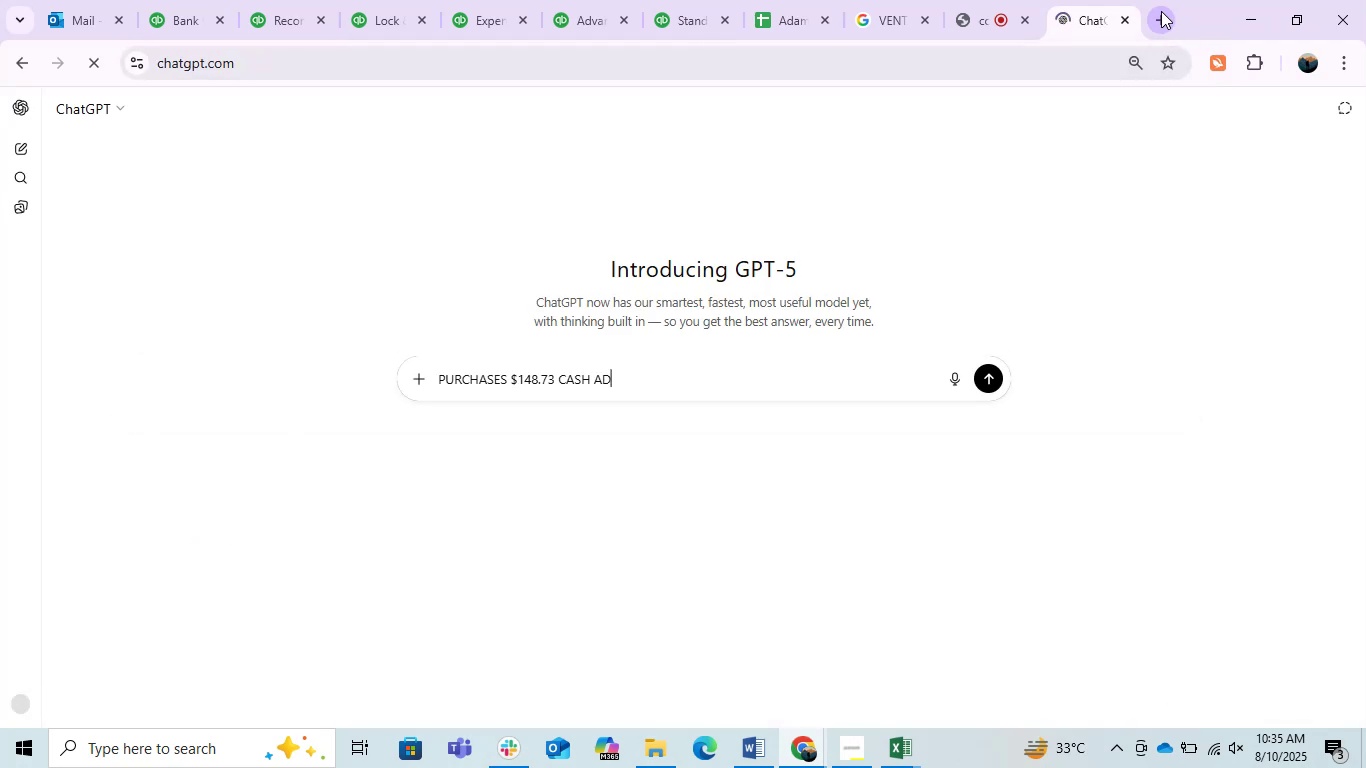 
key(Enter)
 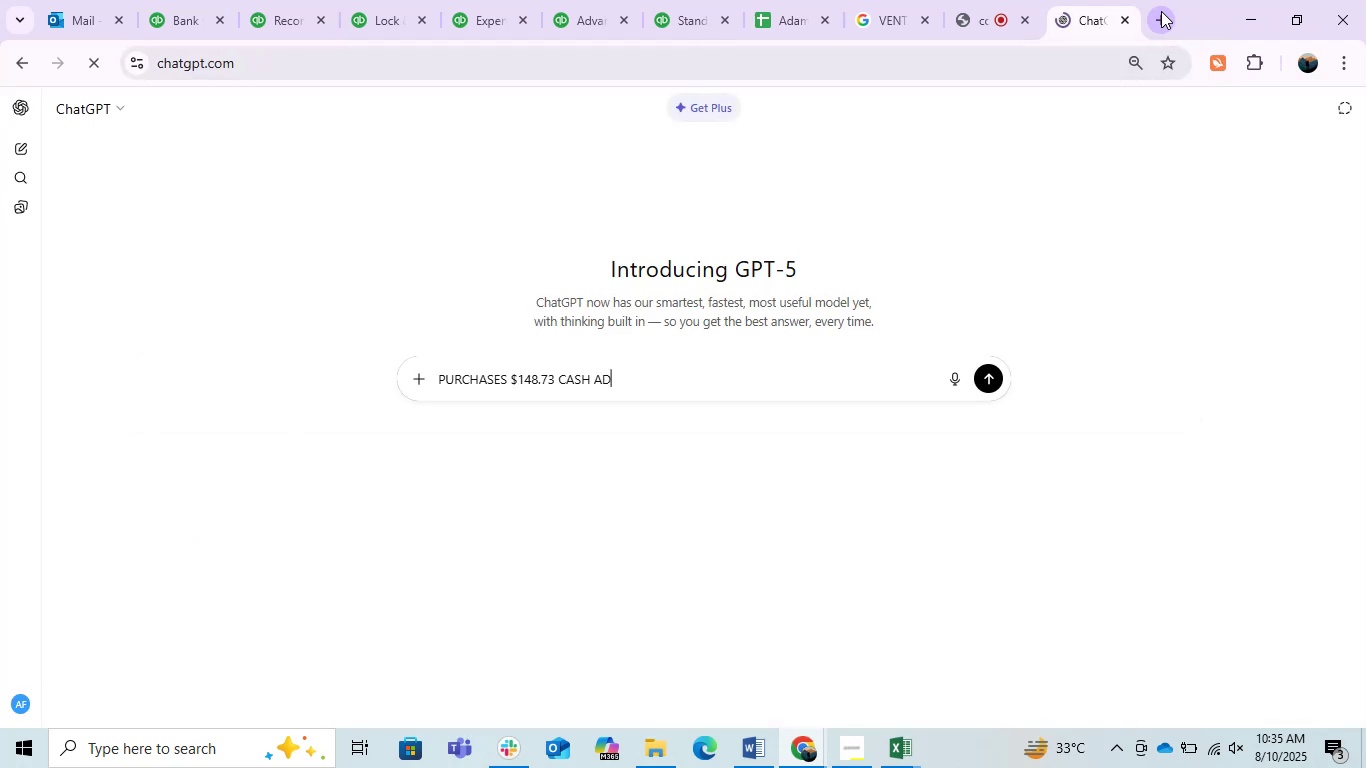 
key(NumpadEnter)
 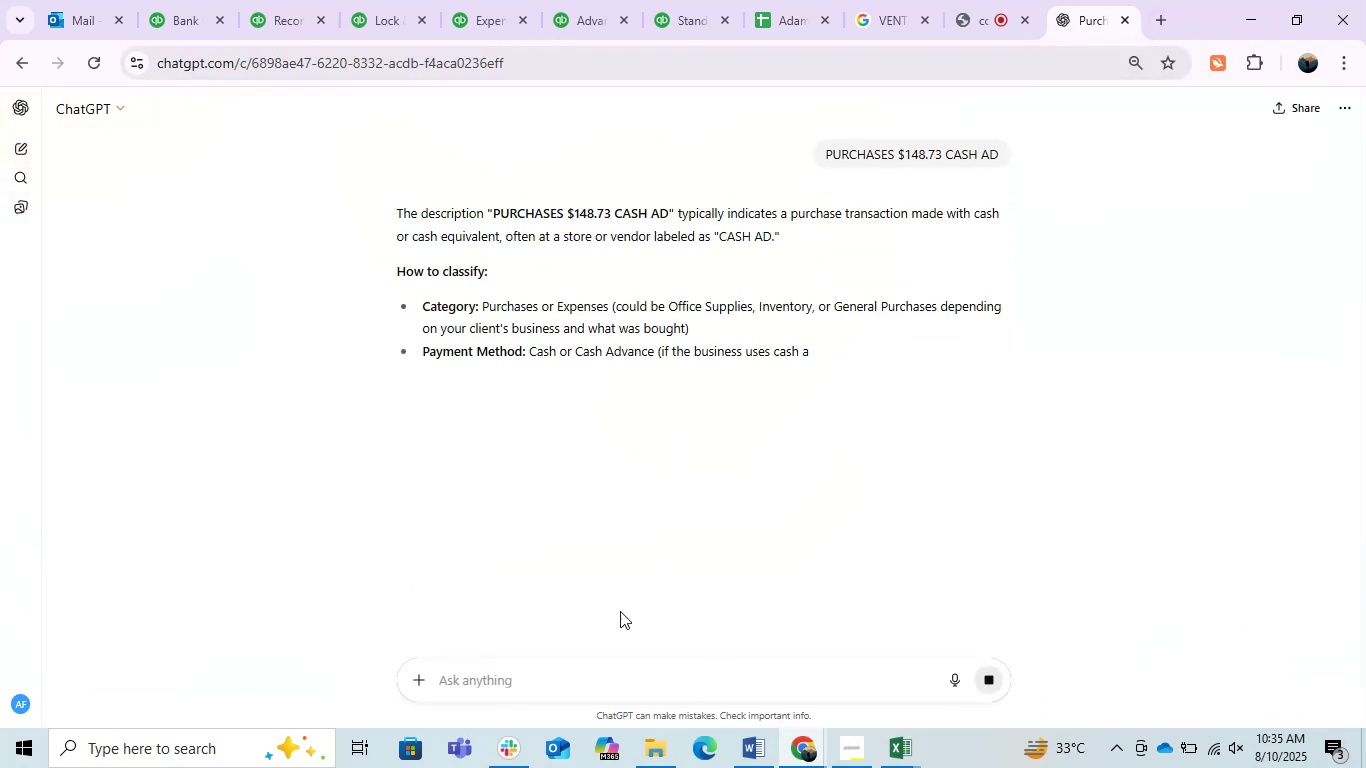 
wait(6.68)
 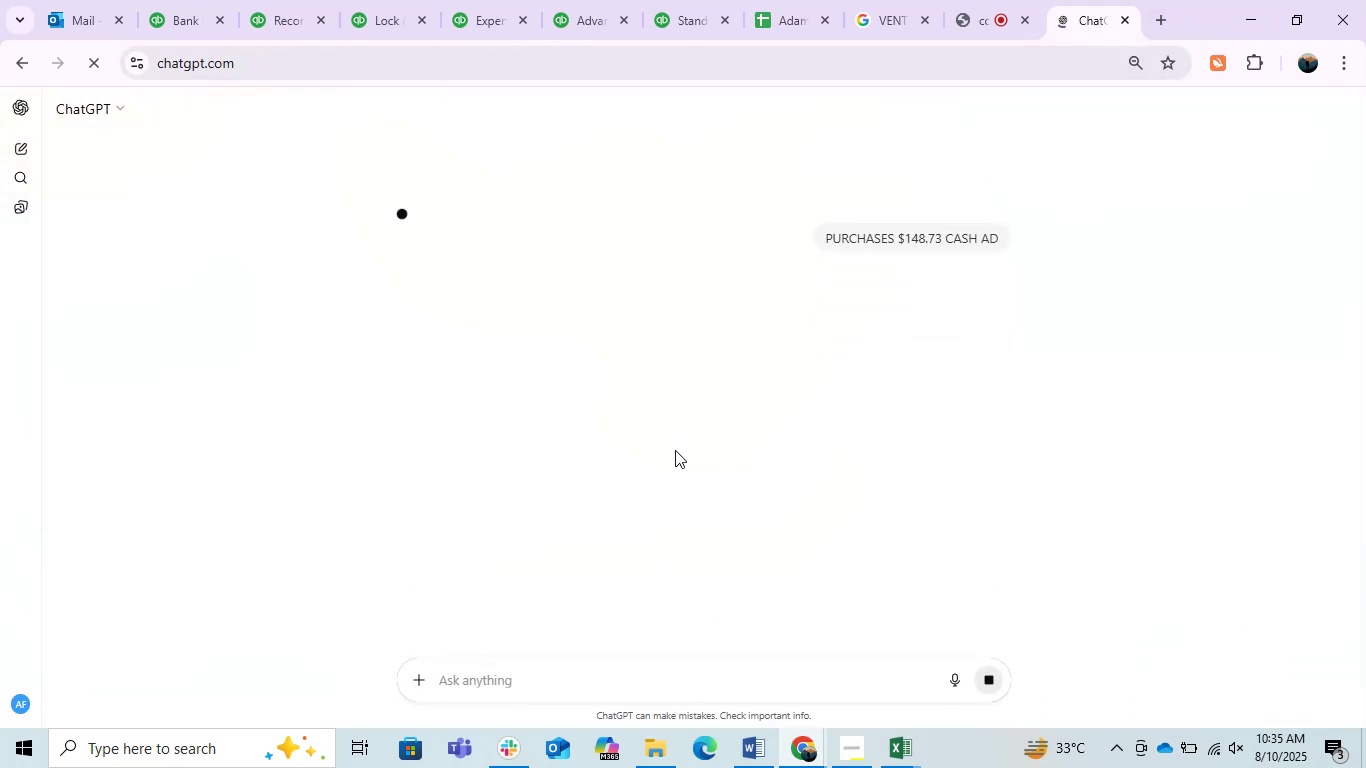 
left_click([239, 0])
 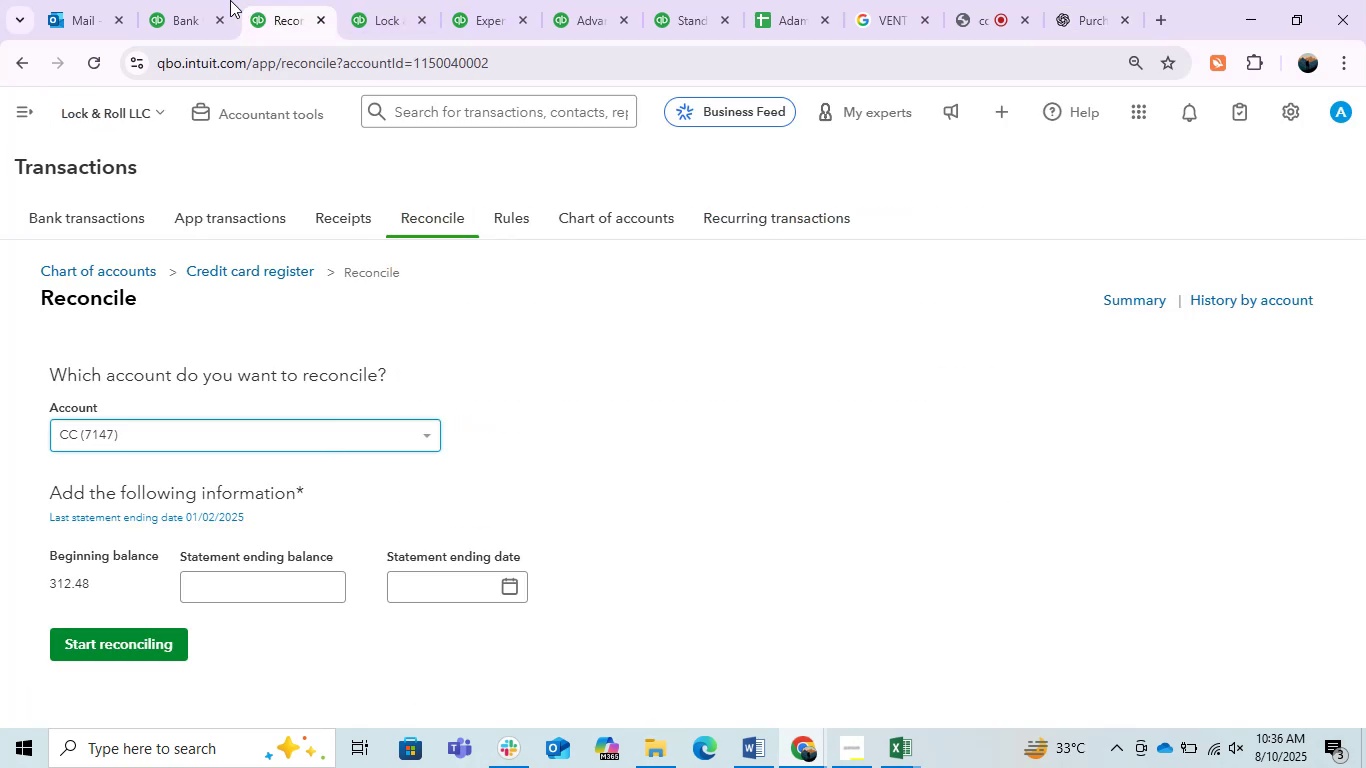 
left_click([202, 0])
 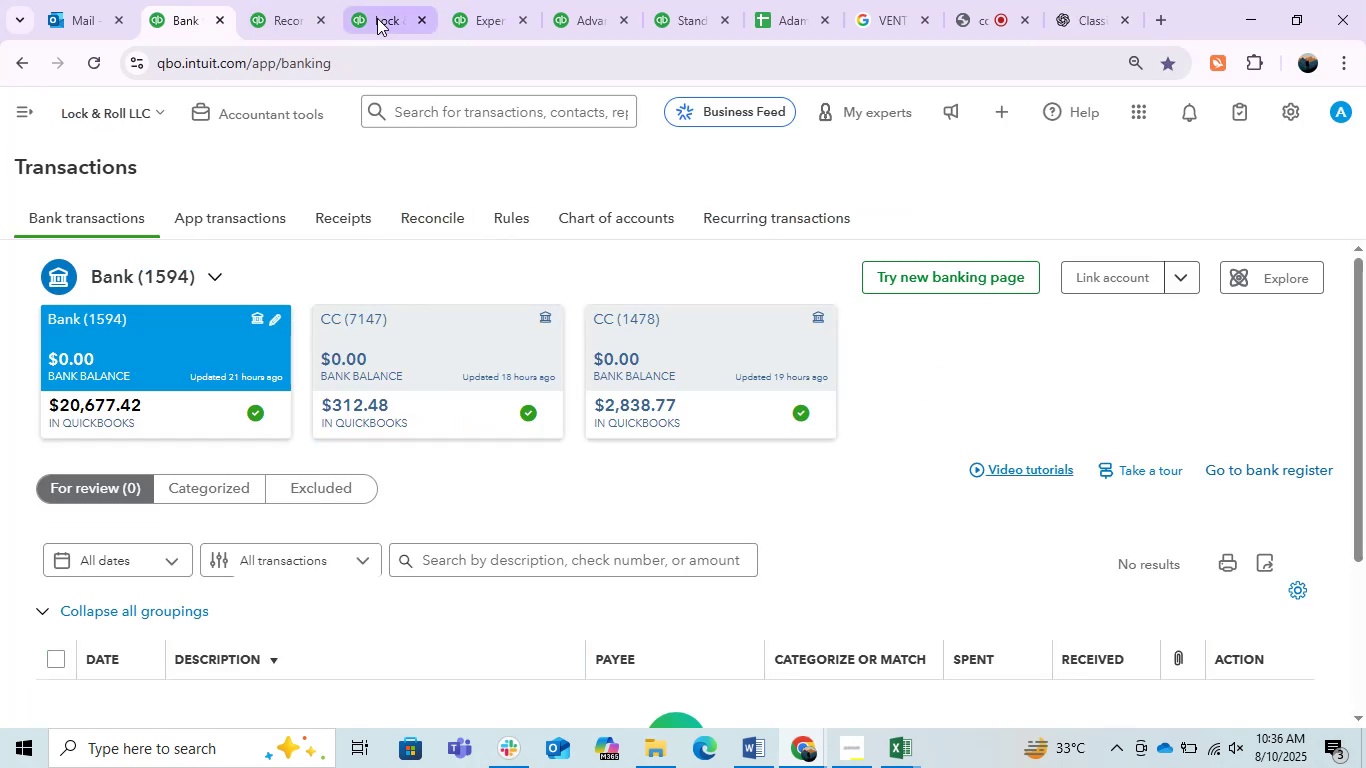 
left_click([996, 0])
 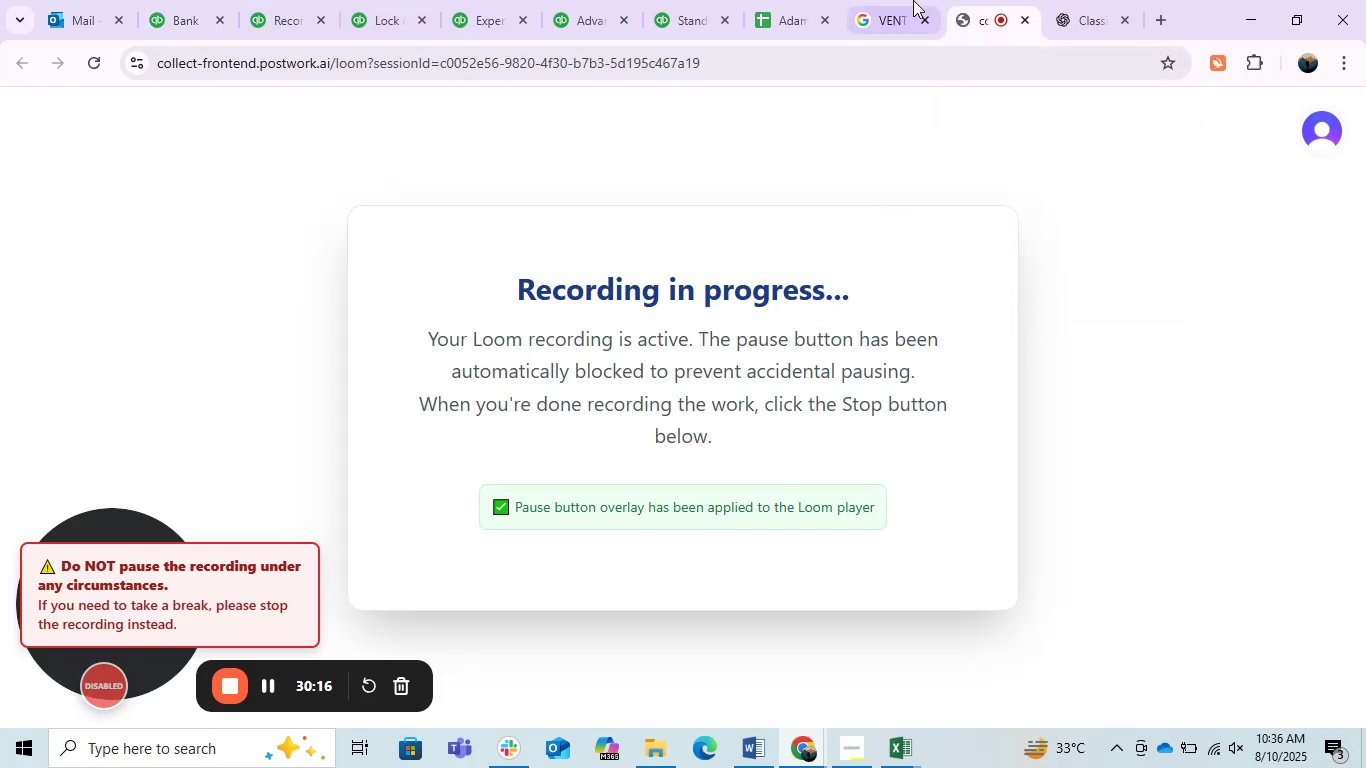 
left_click([905, 0])
 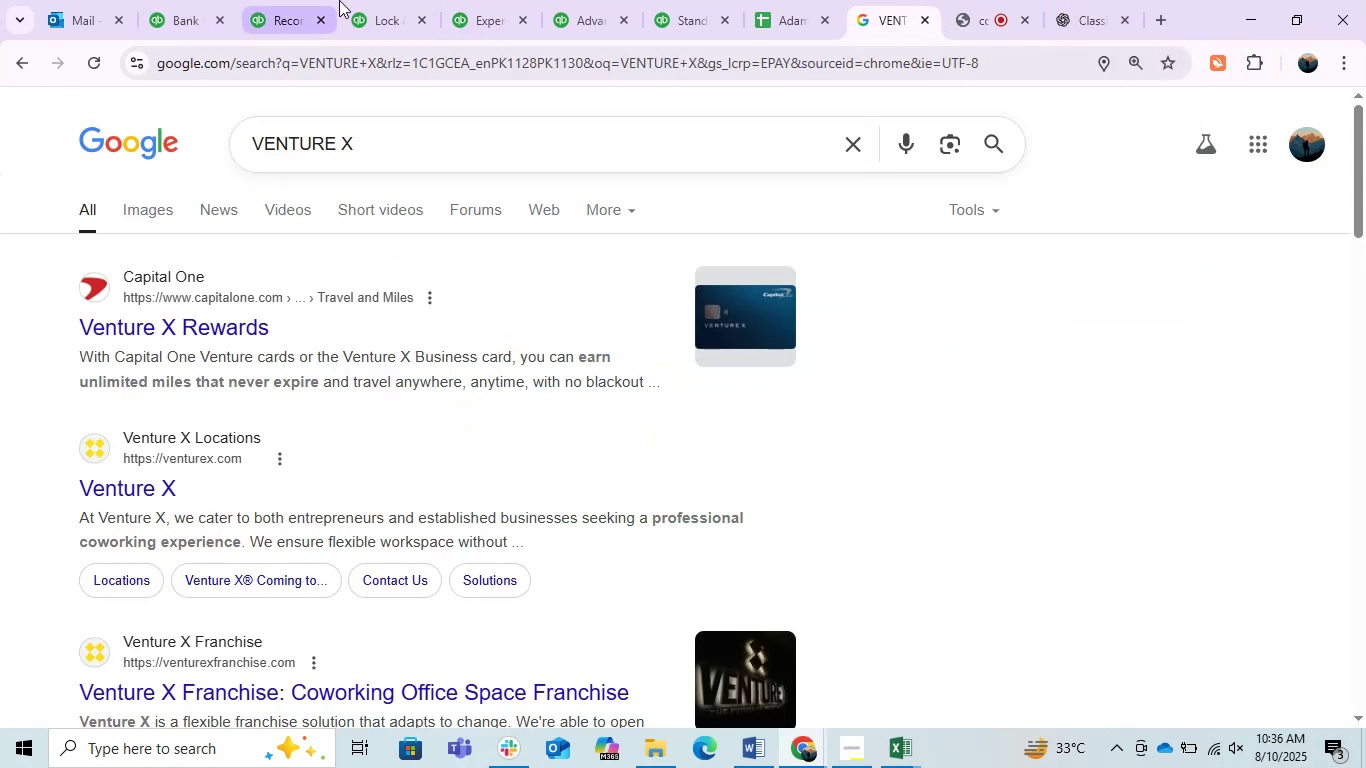 
left_click([433, 0])
 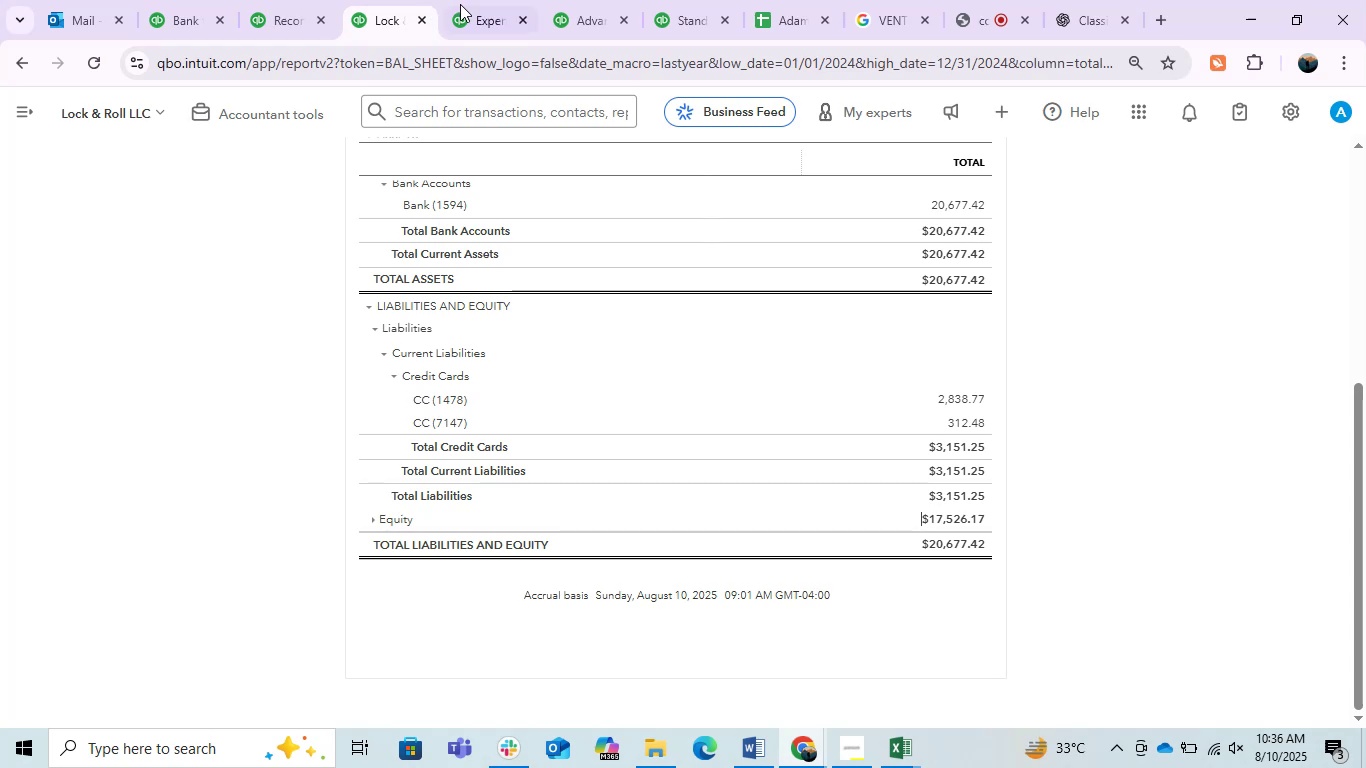 
left_click([464, 3])
 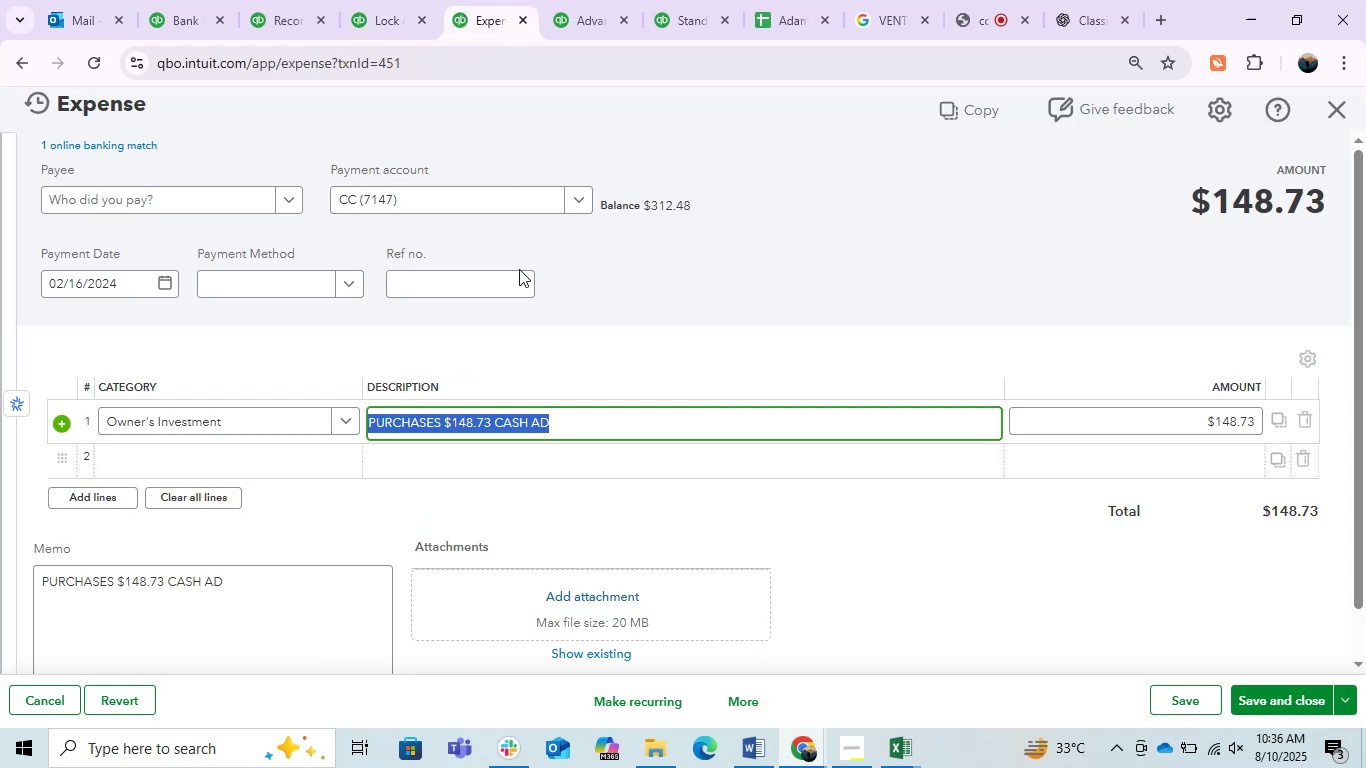 
left_click([524, 297])
 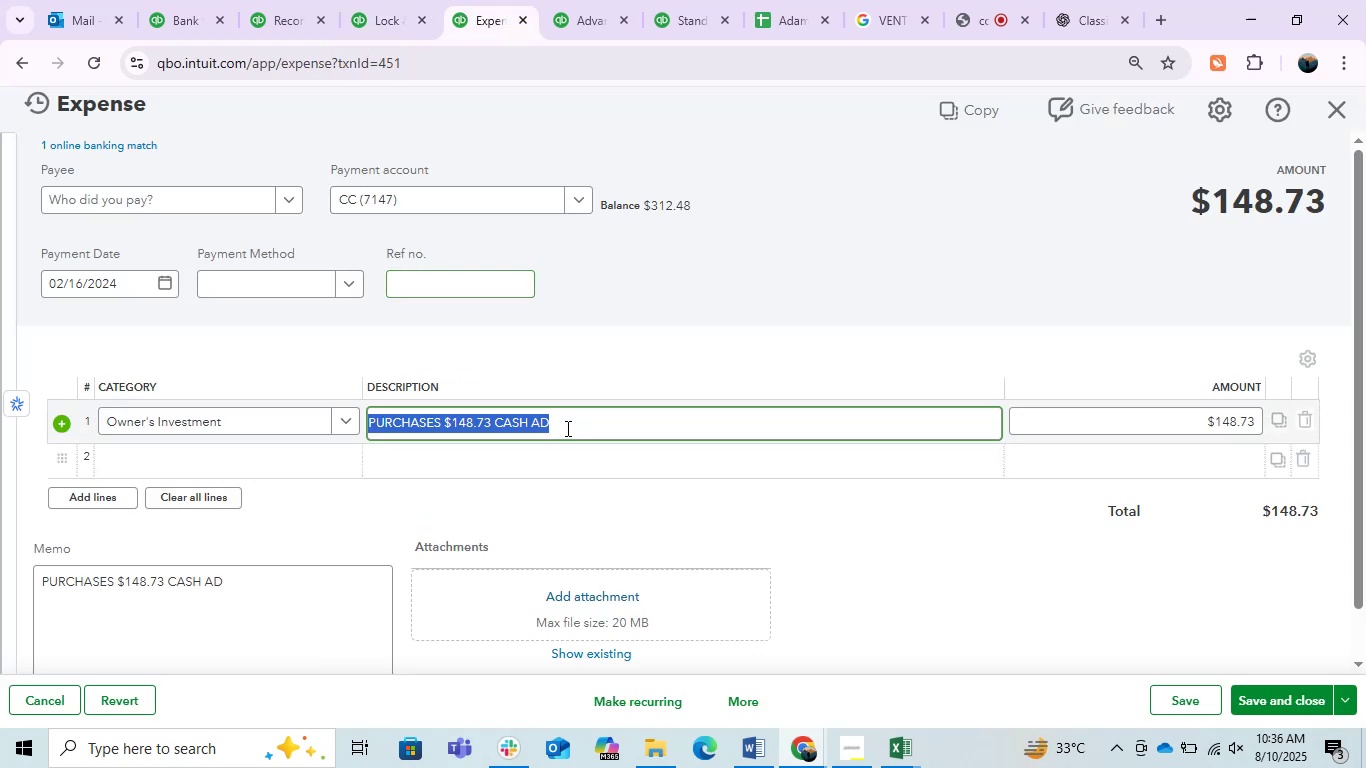 
left_click([559, 424])
 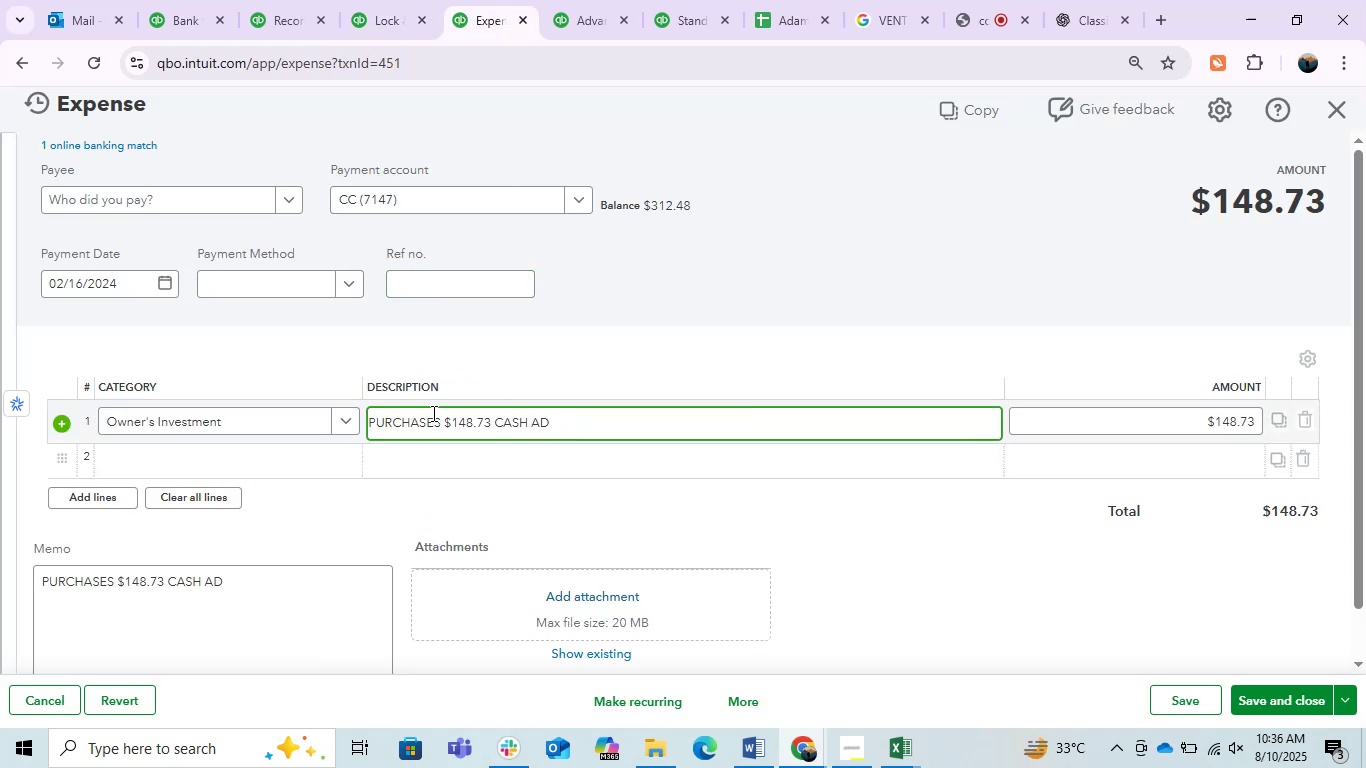 
left_click_drag(start_coordinate=[441, 420], to_coordinate=[342, 400])
 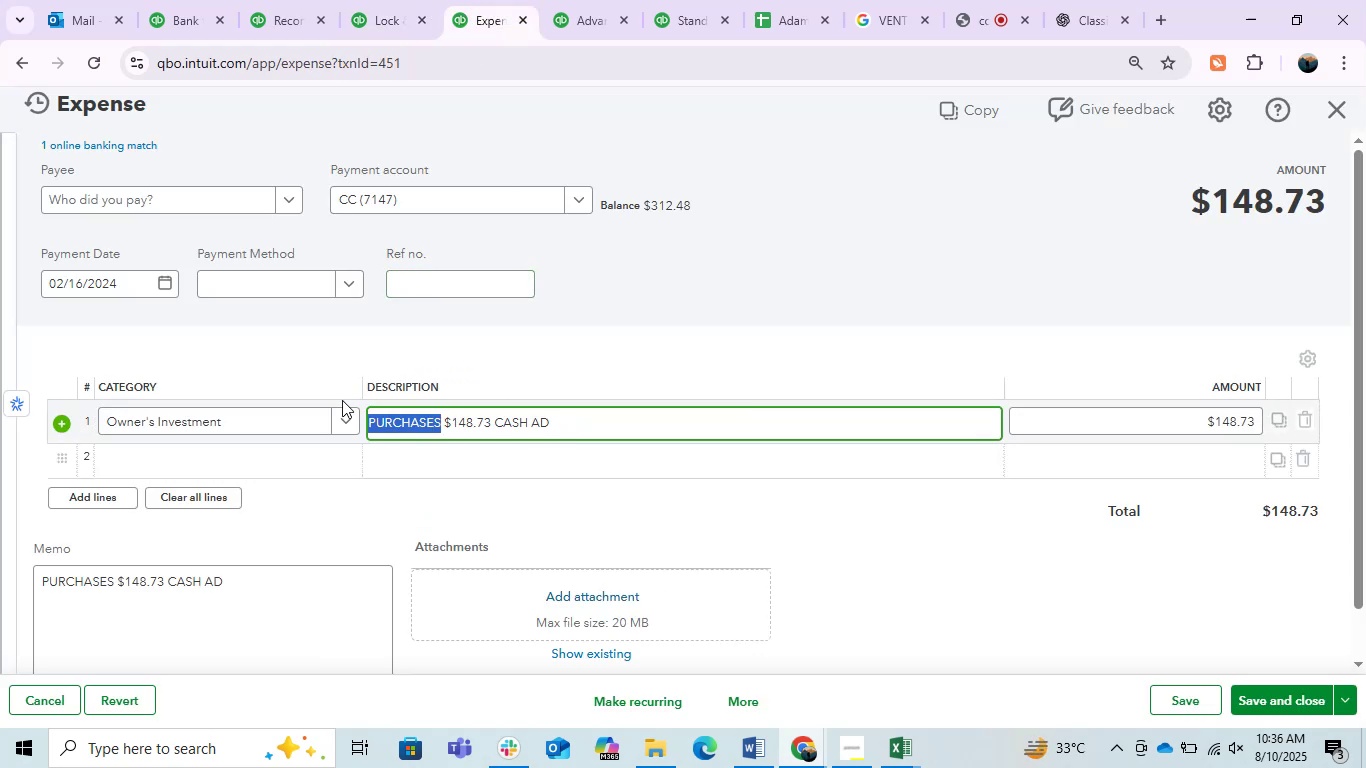 
key(Control+C)
 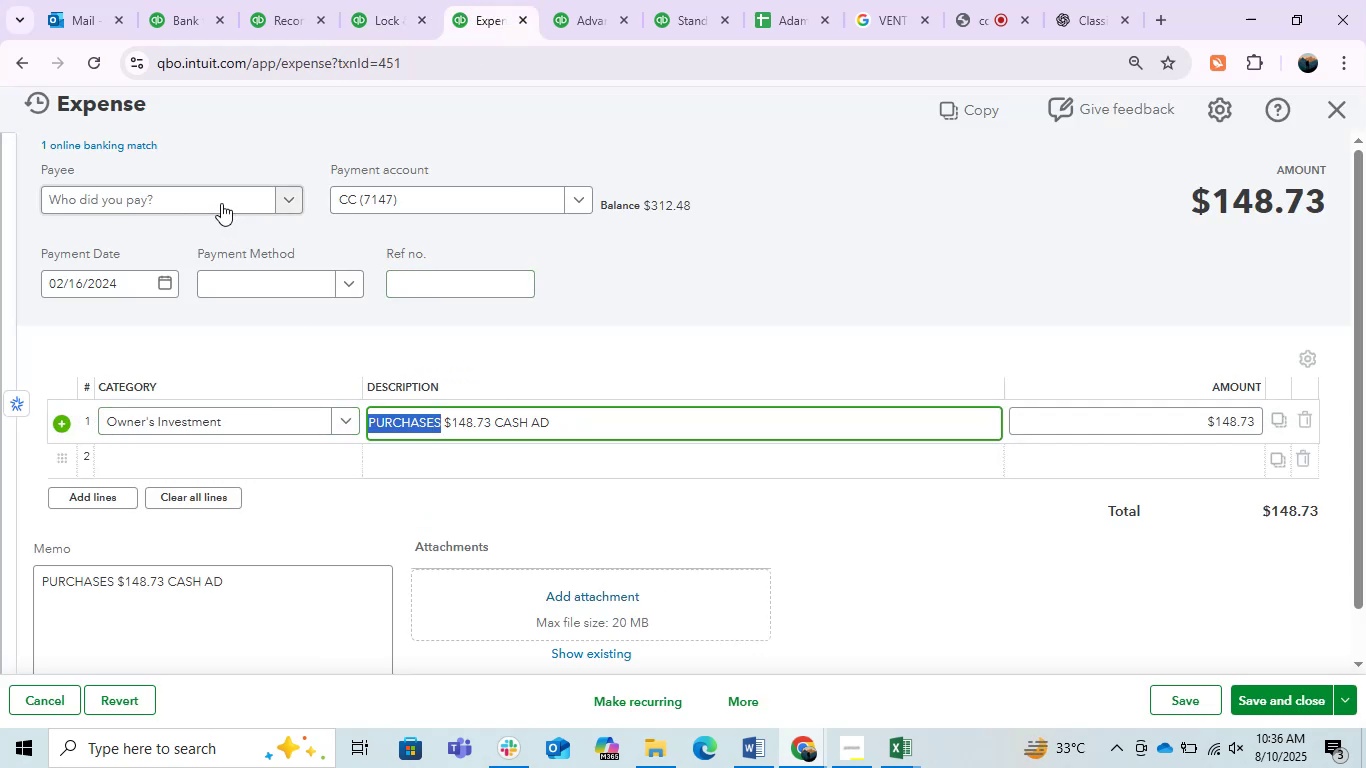 
left_click([221, 203])
 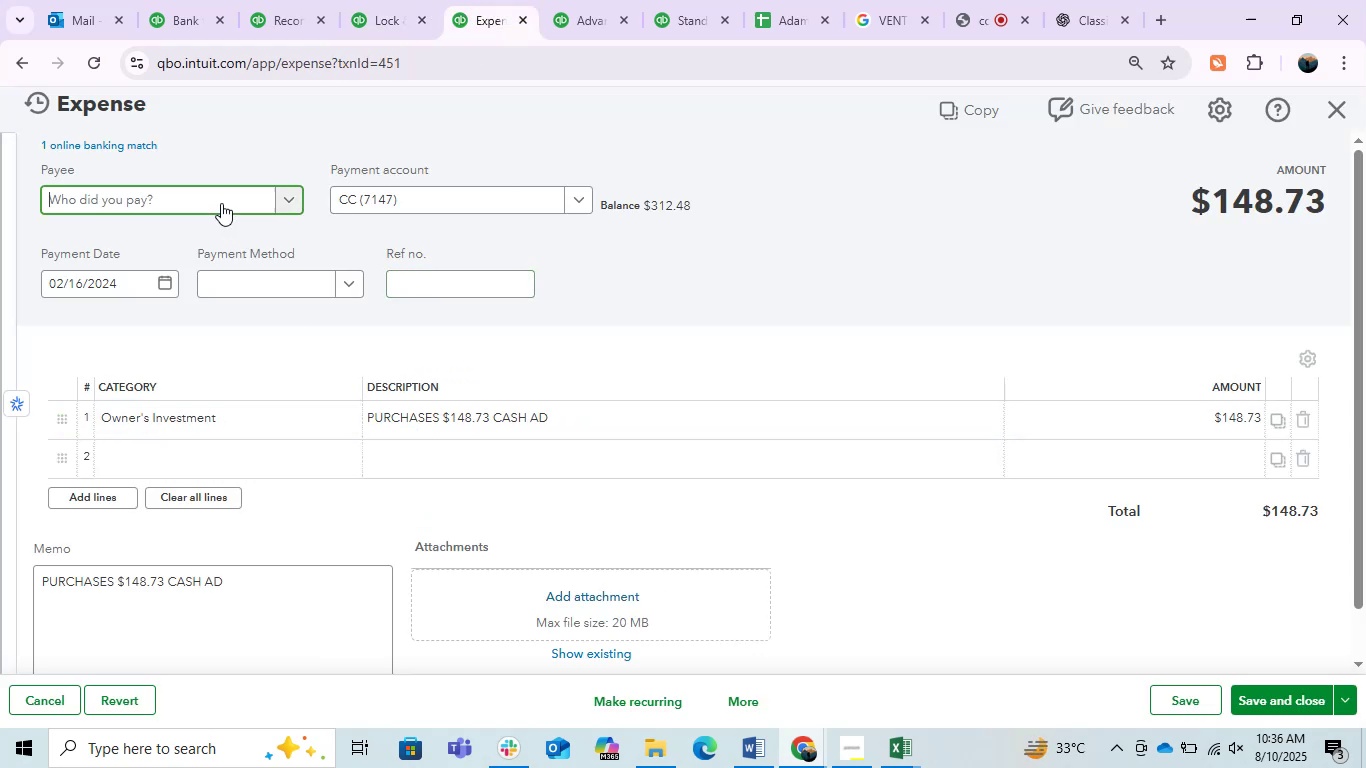 
key(Control+ControlLeft)
 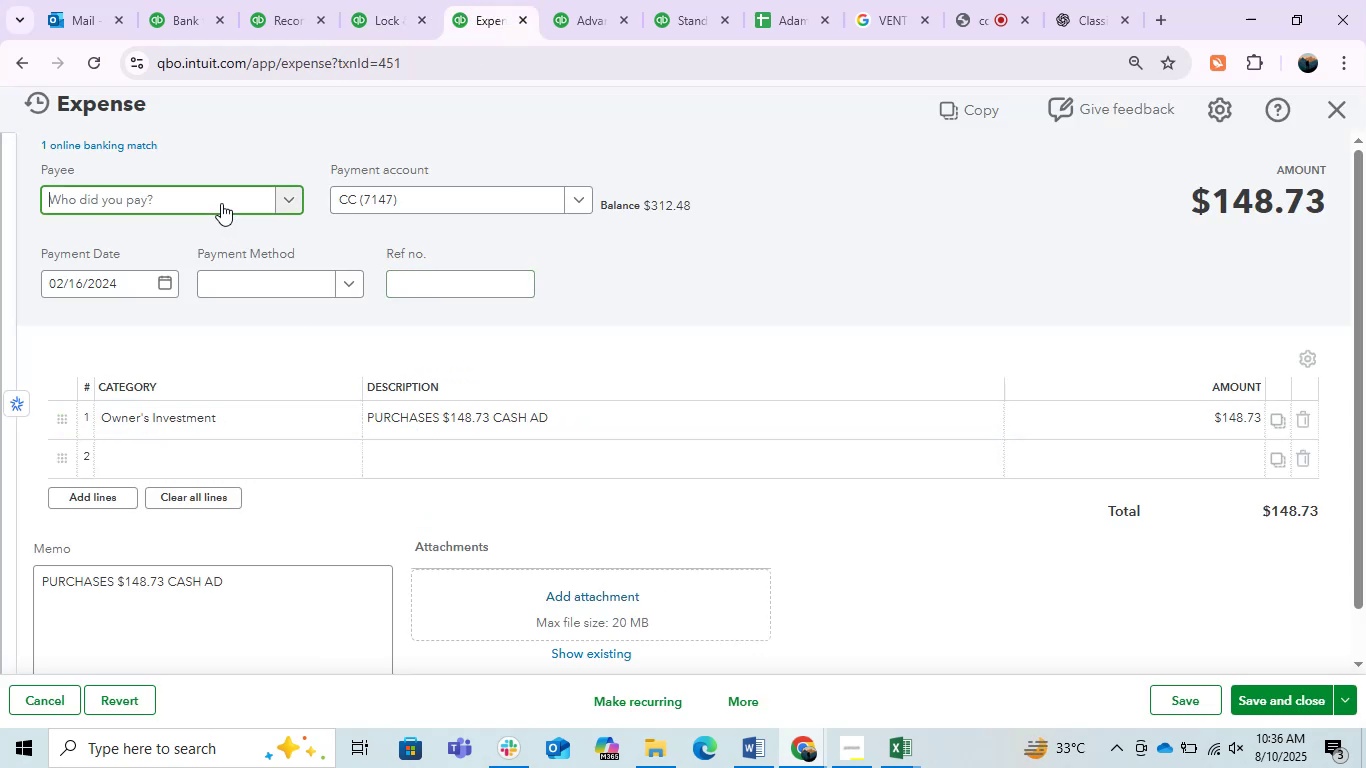 
key(Control+V)
 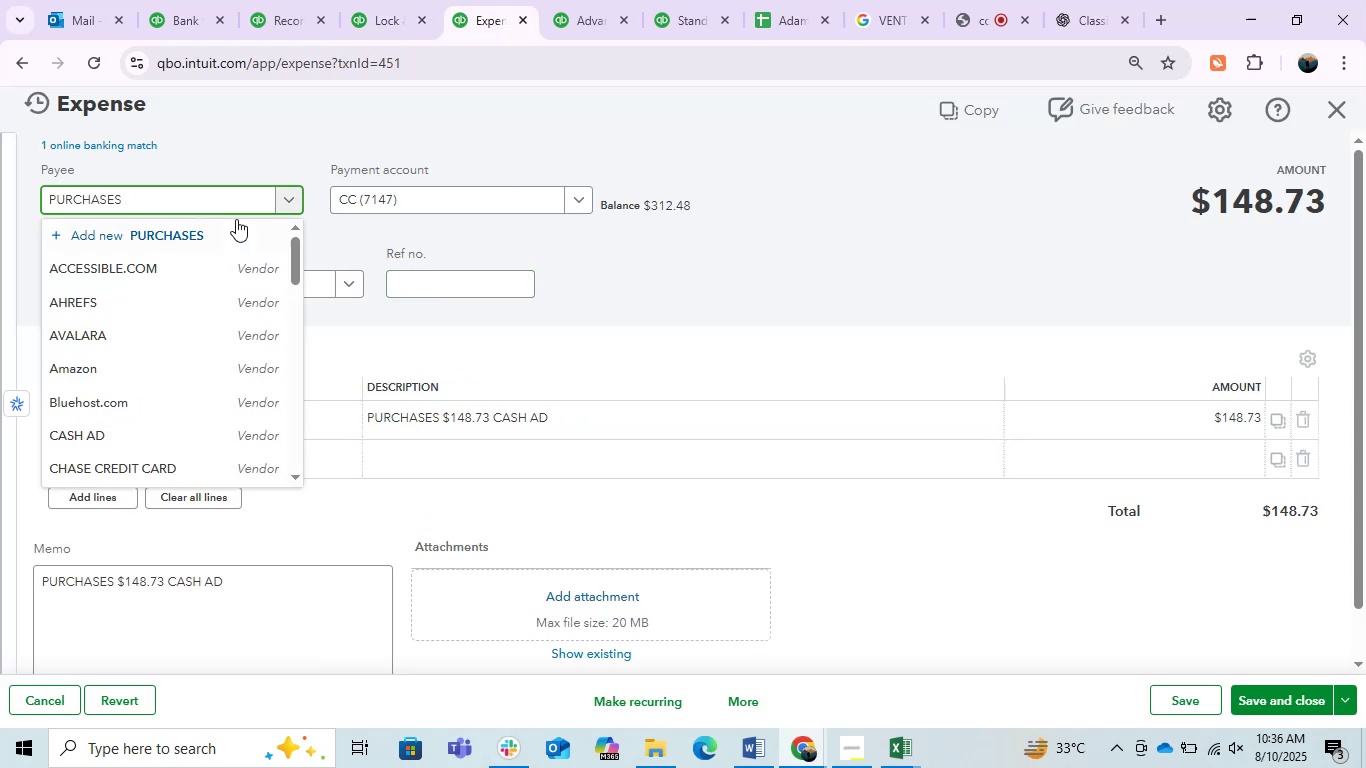 
left_click([227, 233])
 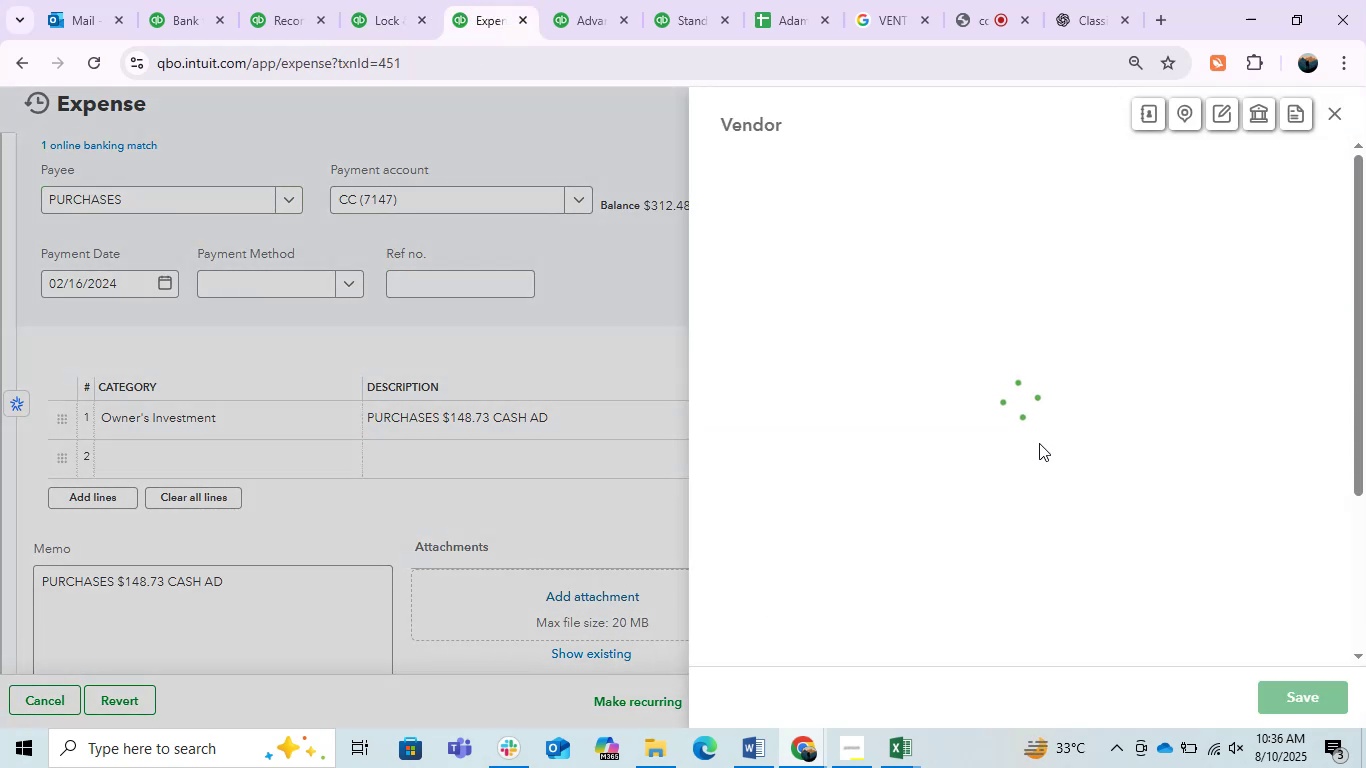 
left_click([1283, 686])
 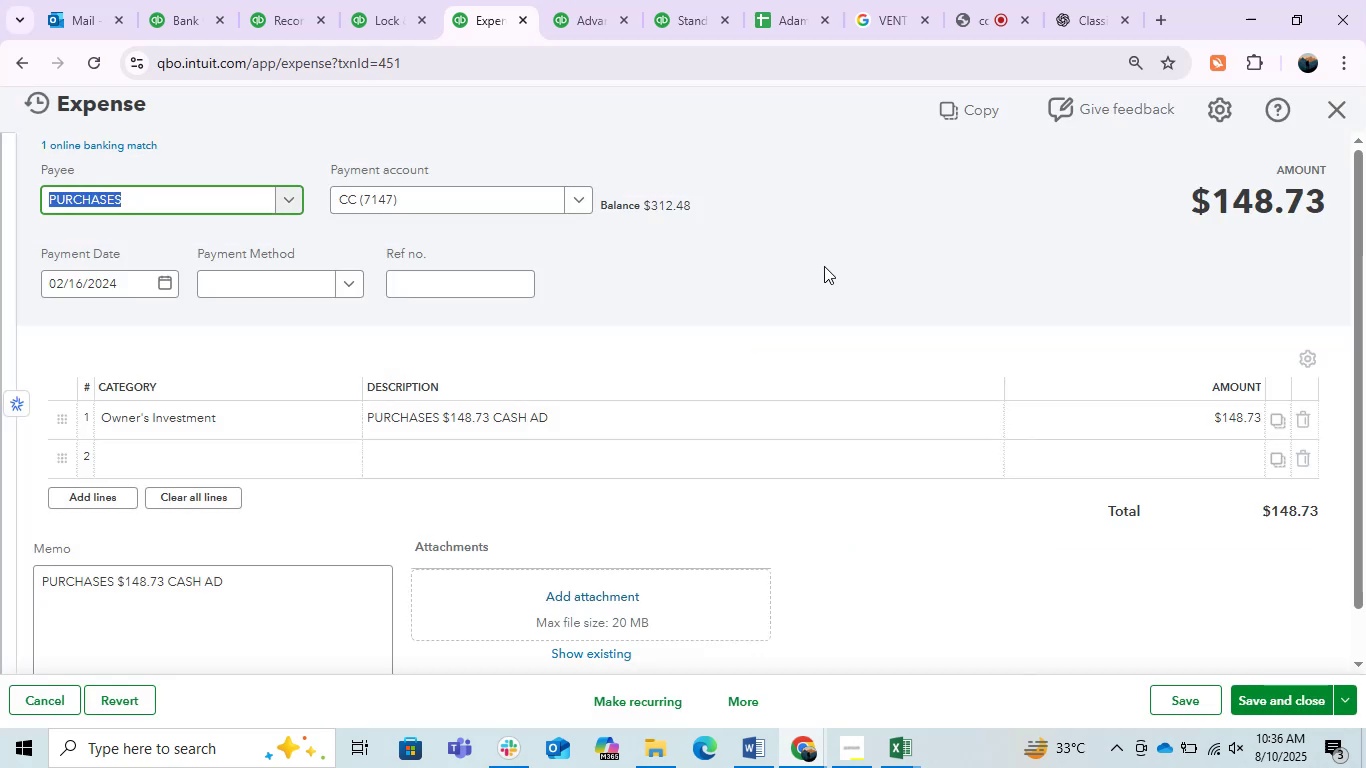 
left_click([824, 266])
 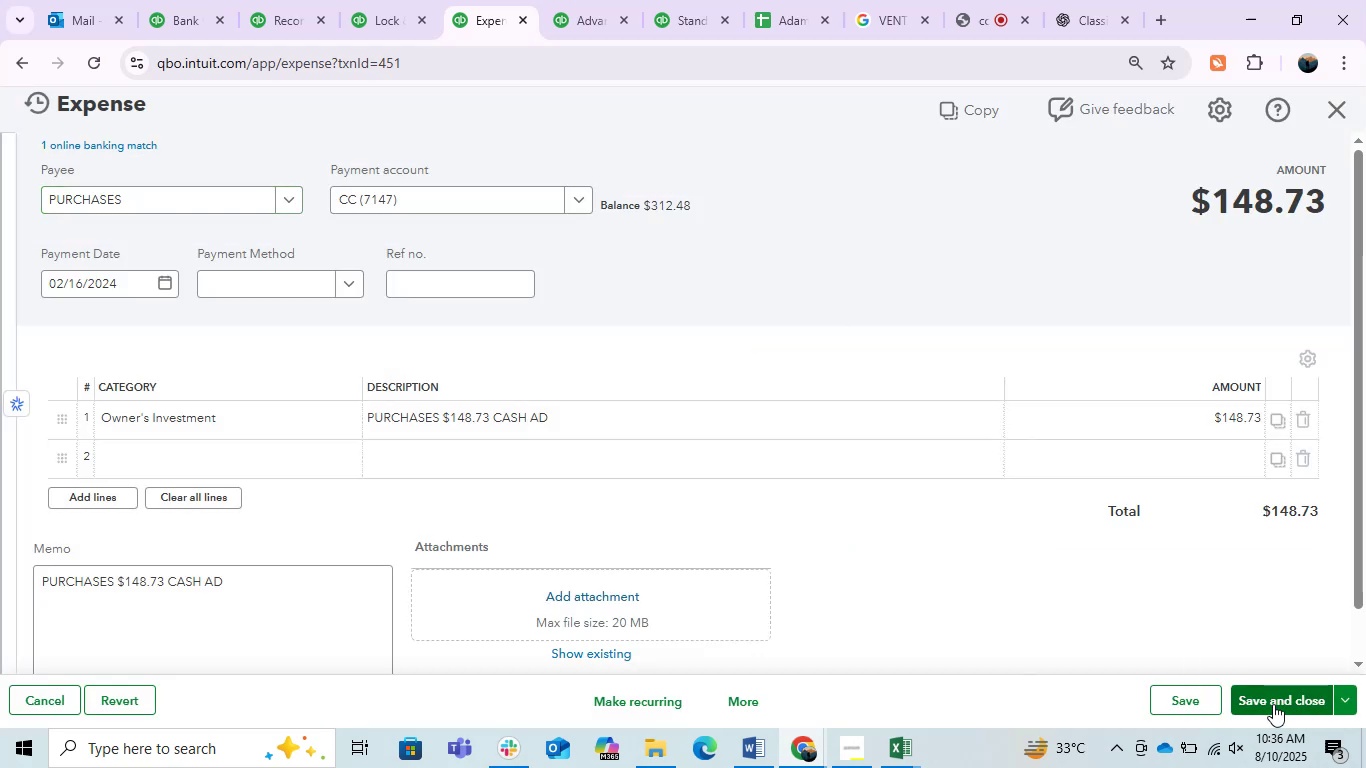 
left_click([1273, 704])
 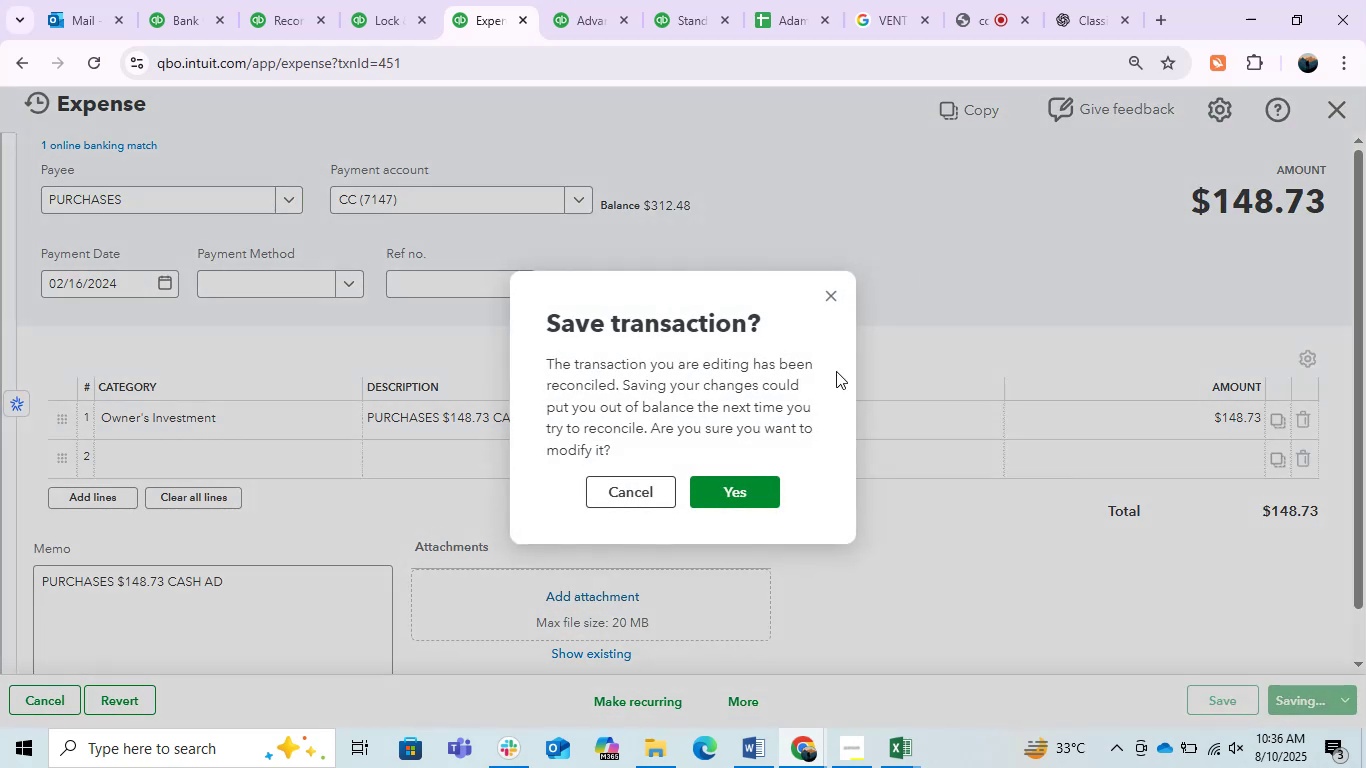 
left_click([750, 491])
 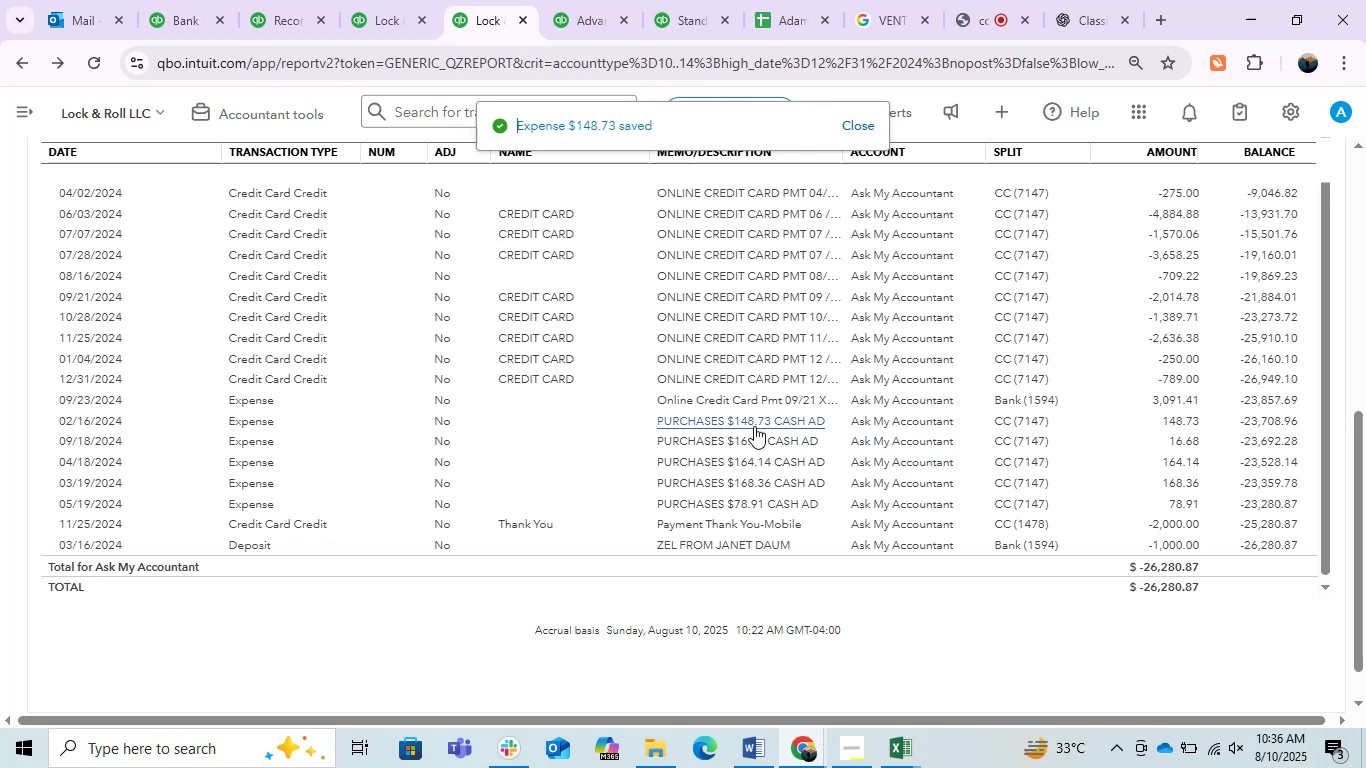 
wait(7.36)
 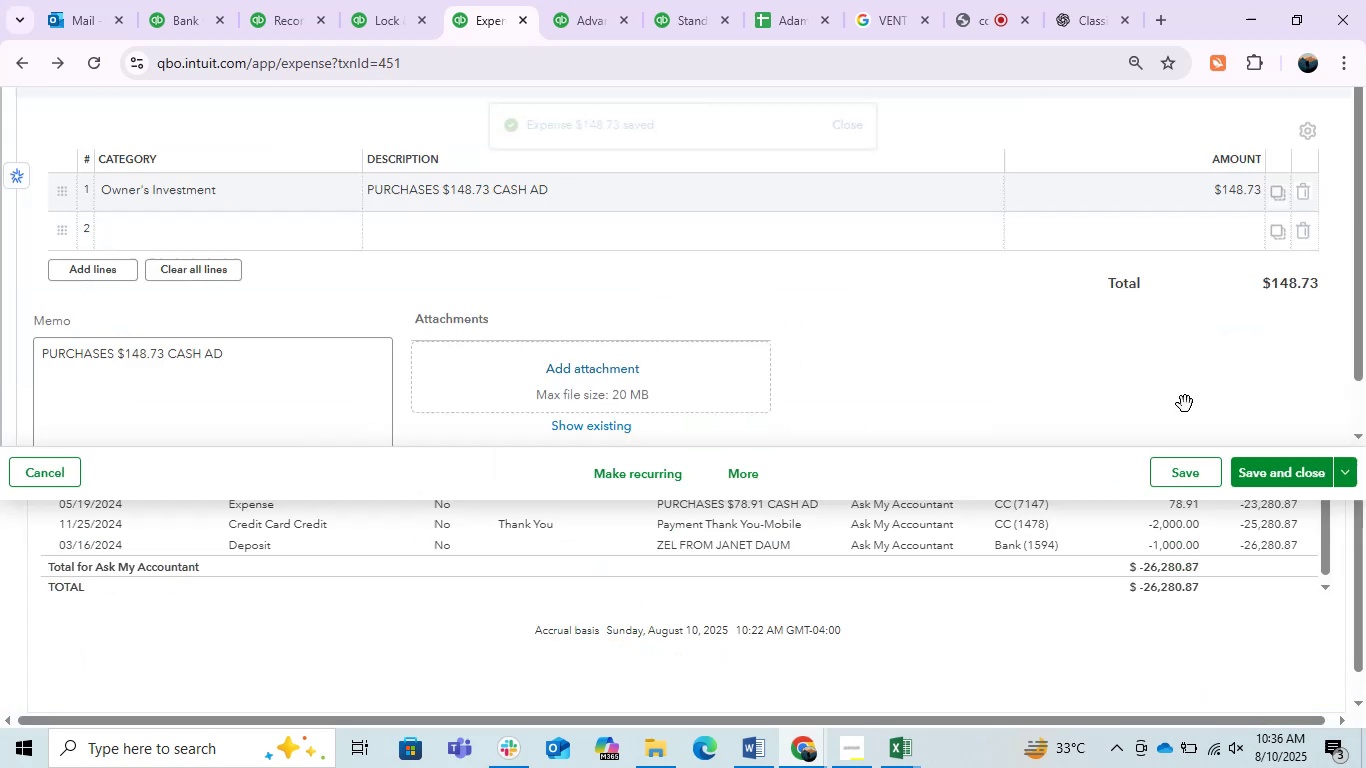 
left_click([751, 441])
 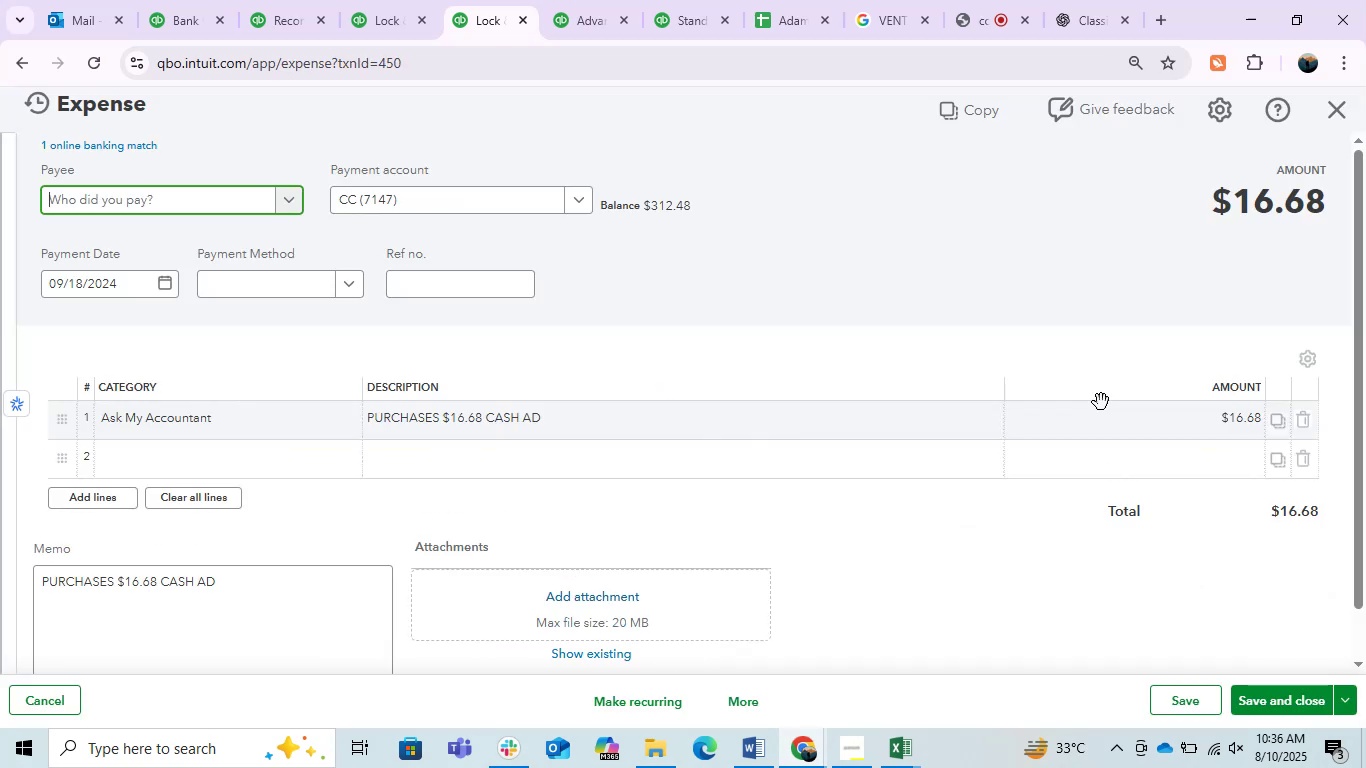 
left_click([1034, 337])
 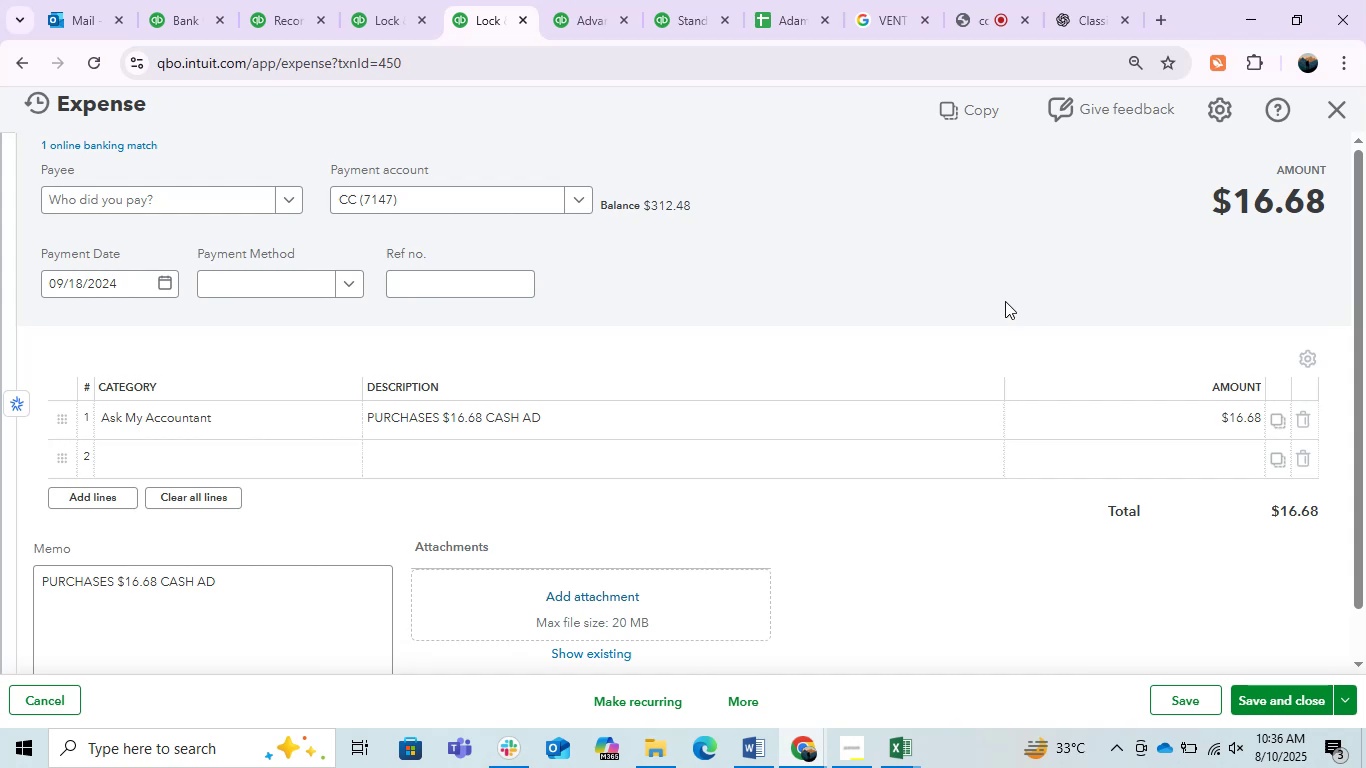 
wait(9.01)
 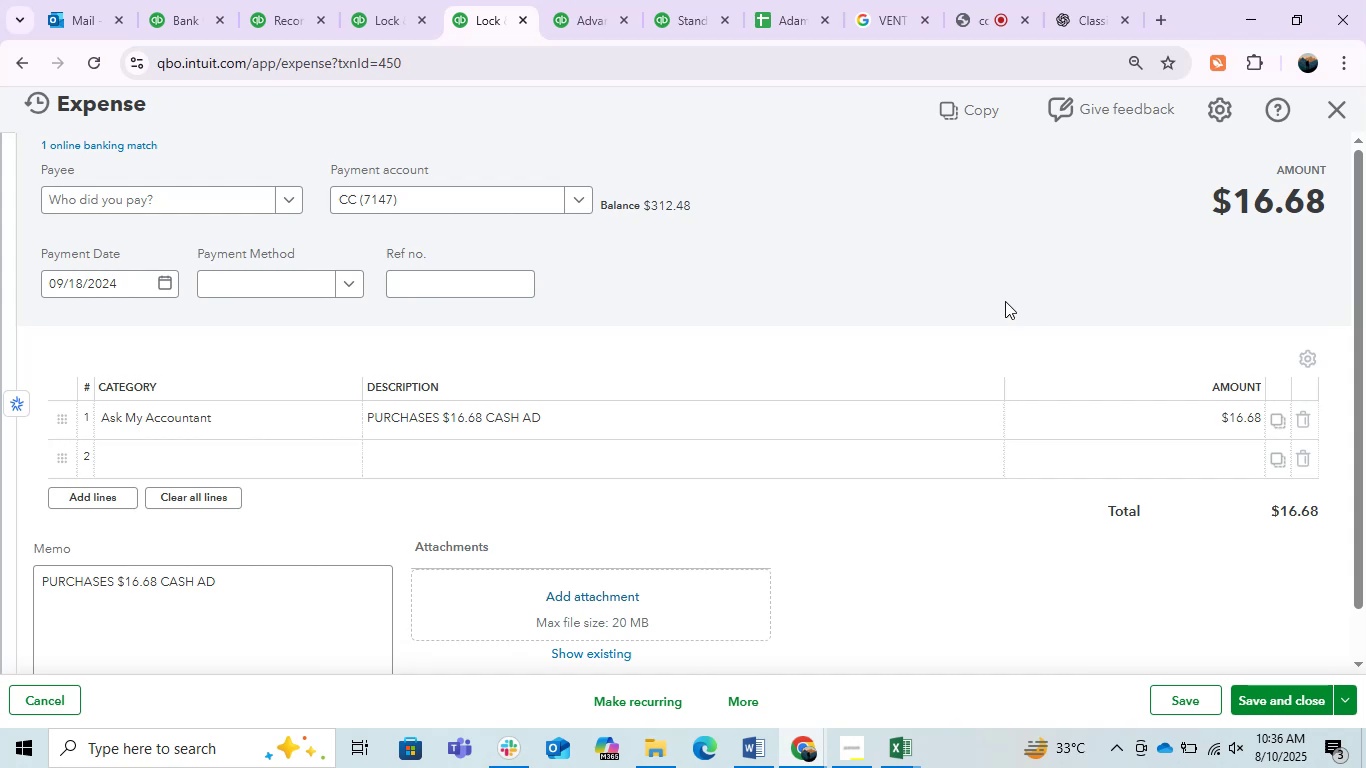 
left_click([830, 259])
 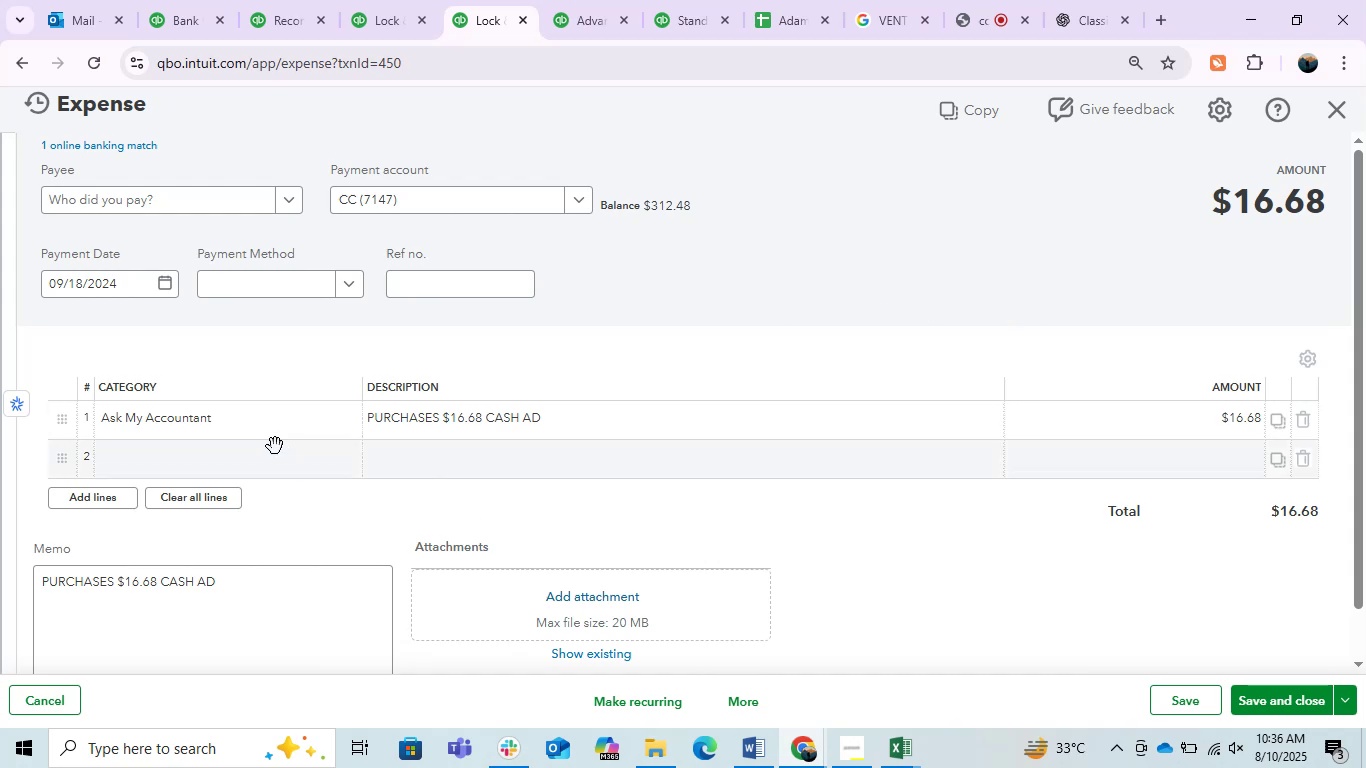 
left_click([262, 425])
 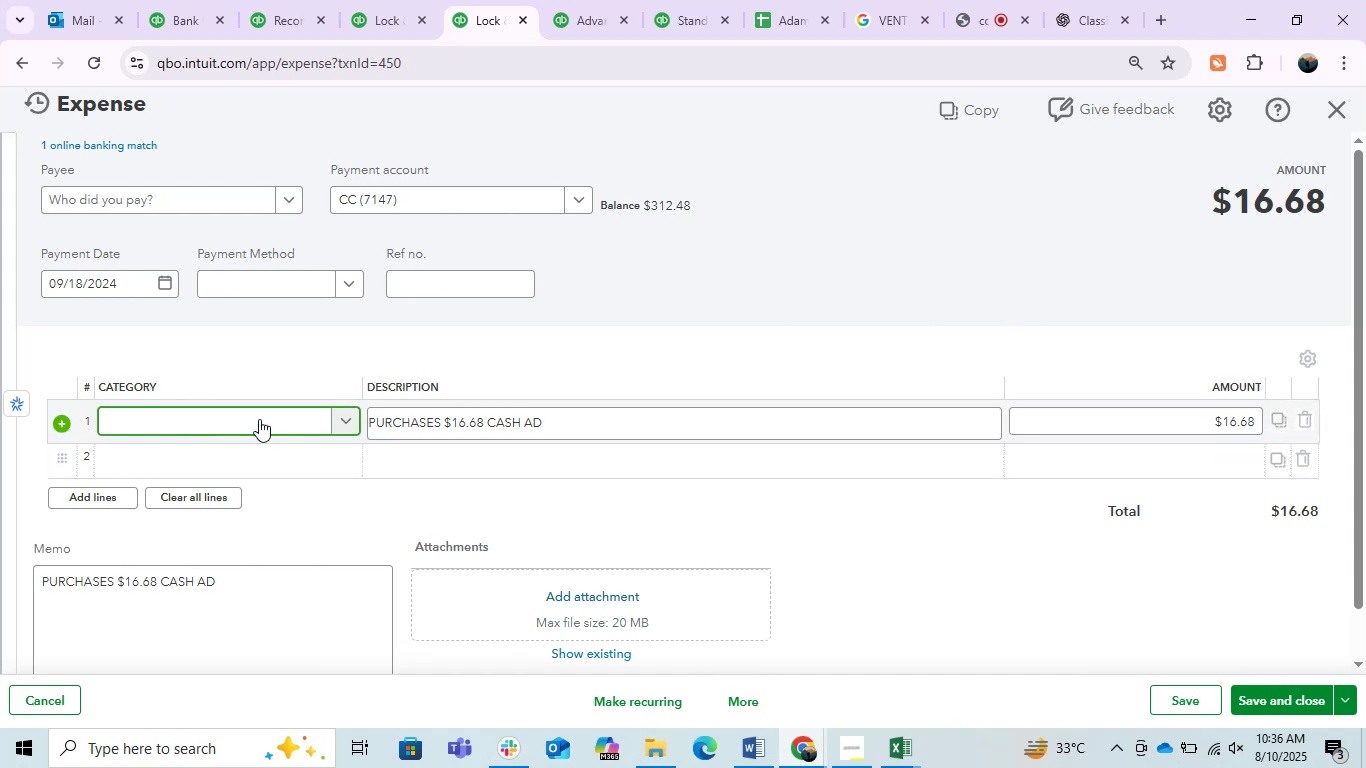 
left_click([259, 419])
 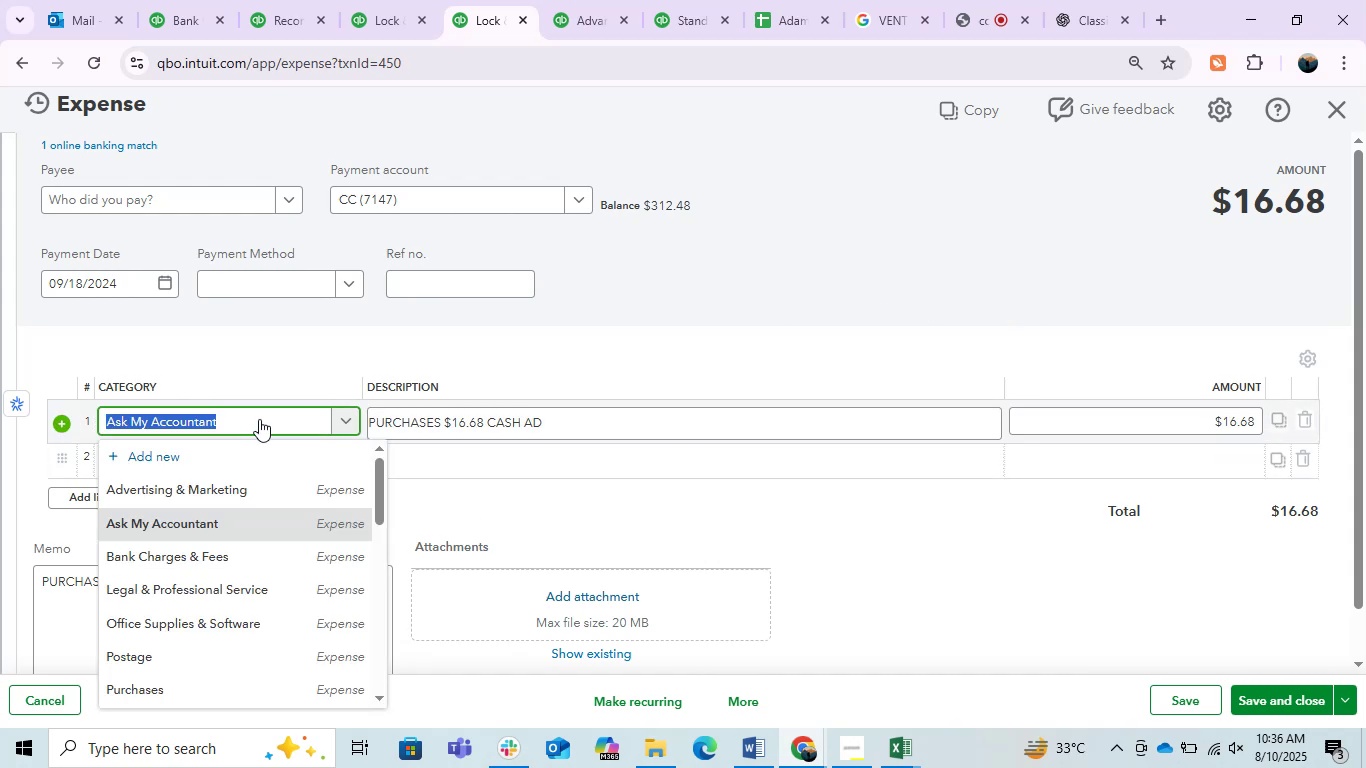 
type(owner)
 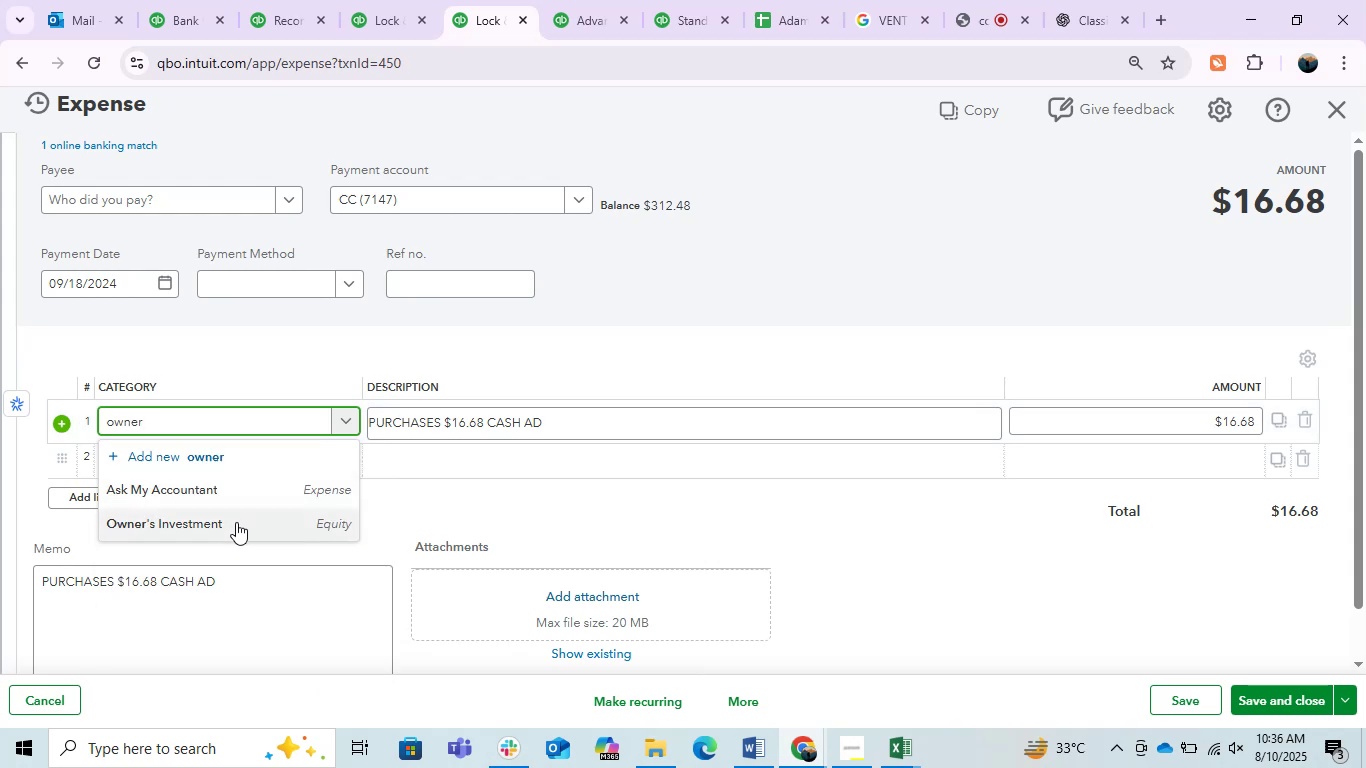 
left_click([234, 522])
 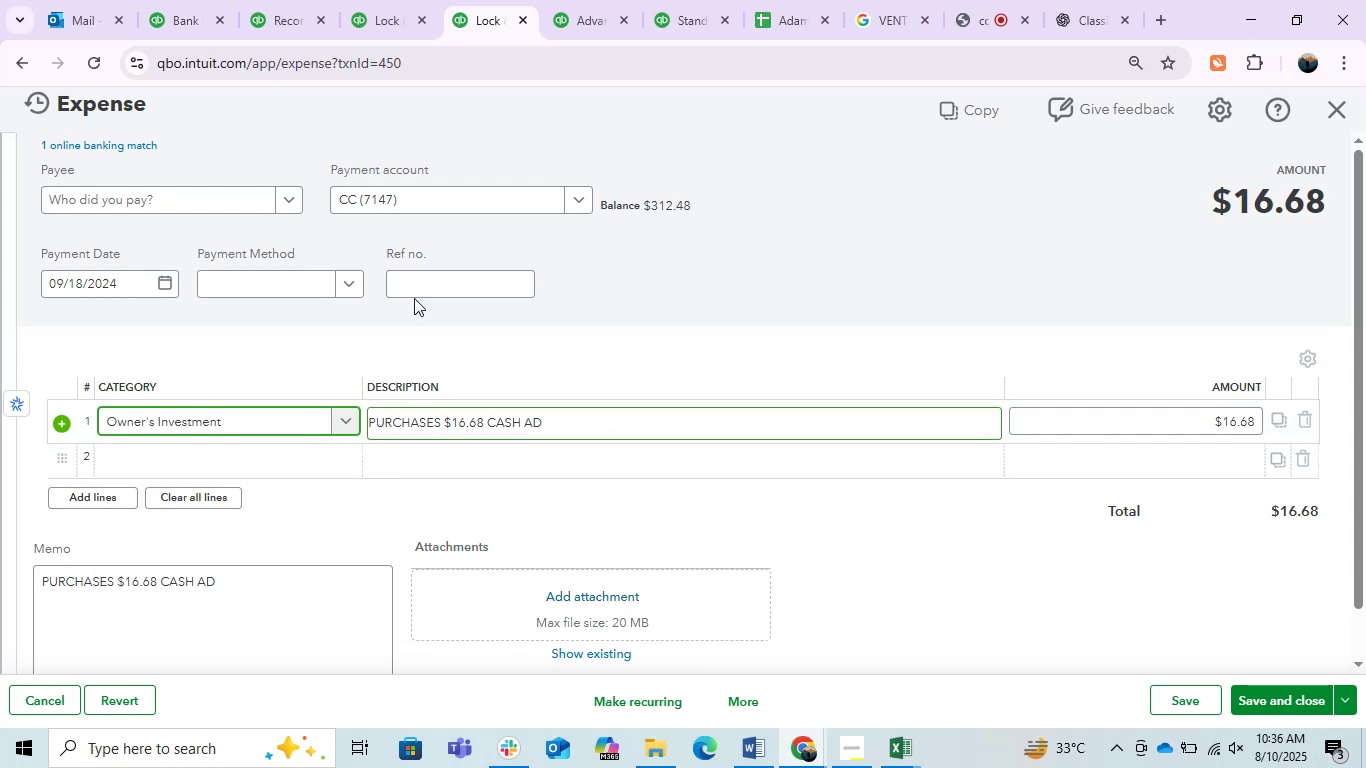 
left_click([190, 194])
 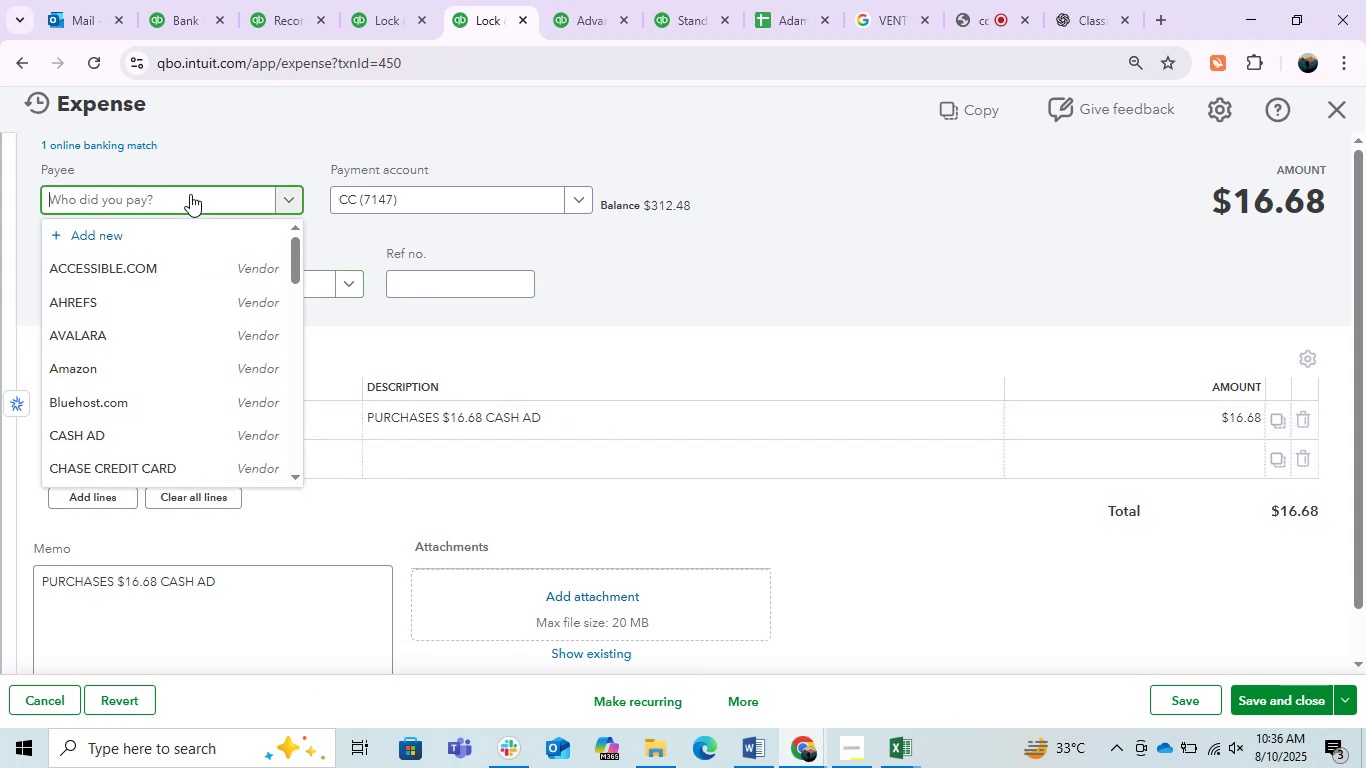 
type(pu)
 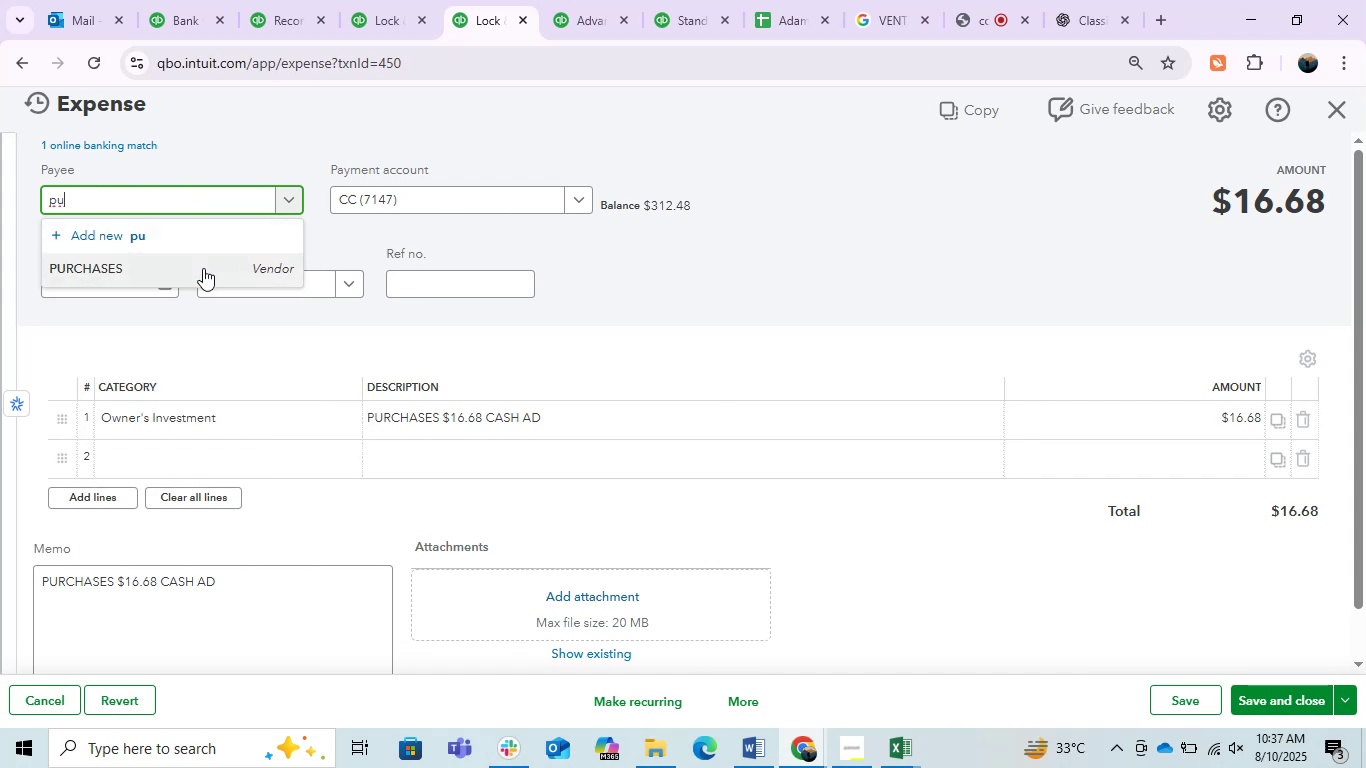 
left_click([203, 268])
 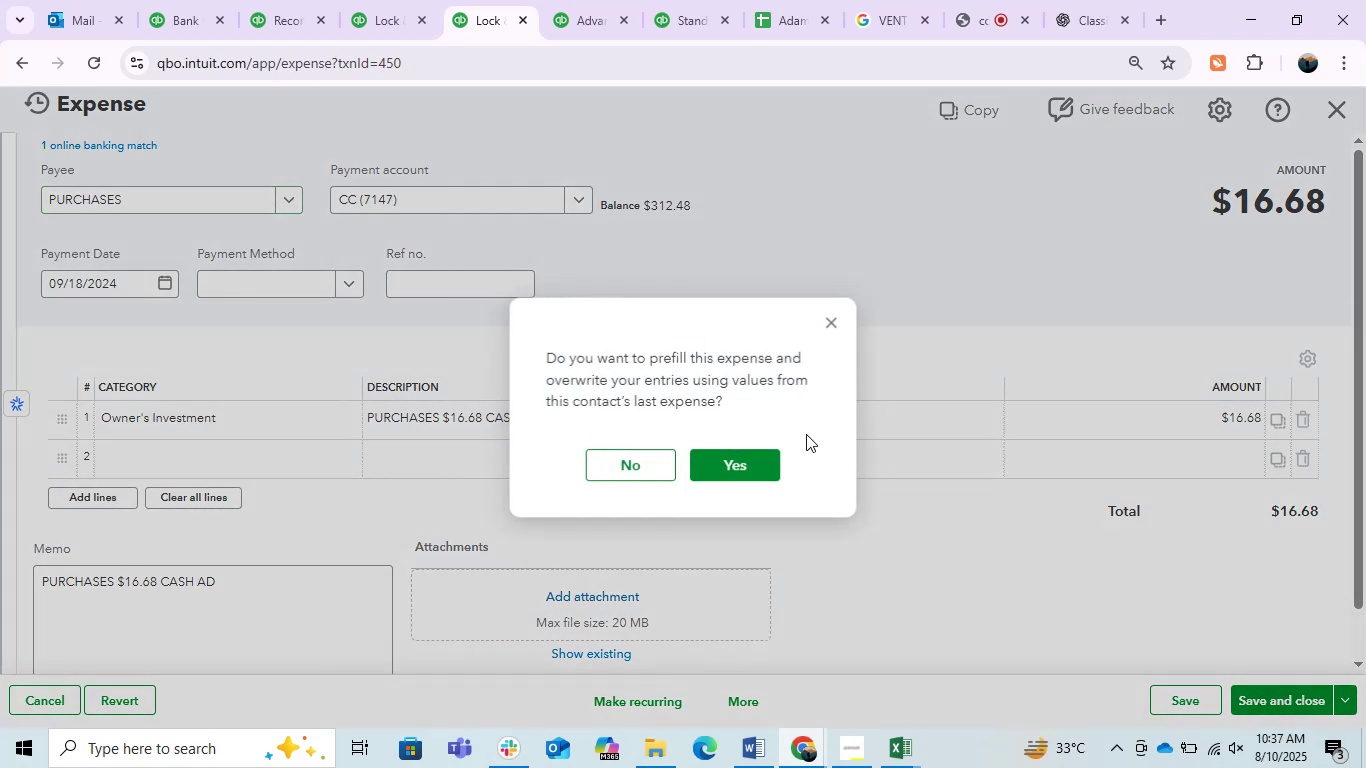 
left_click([669, 452])
 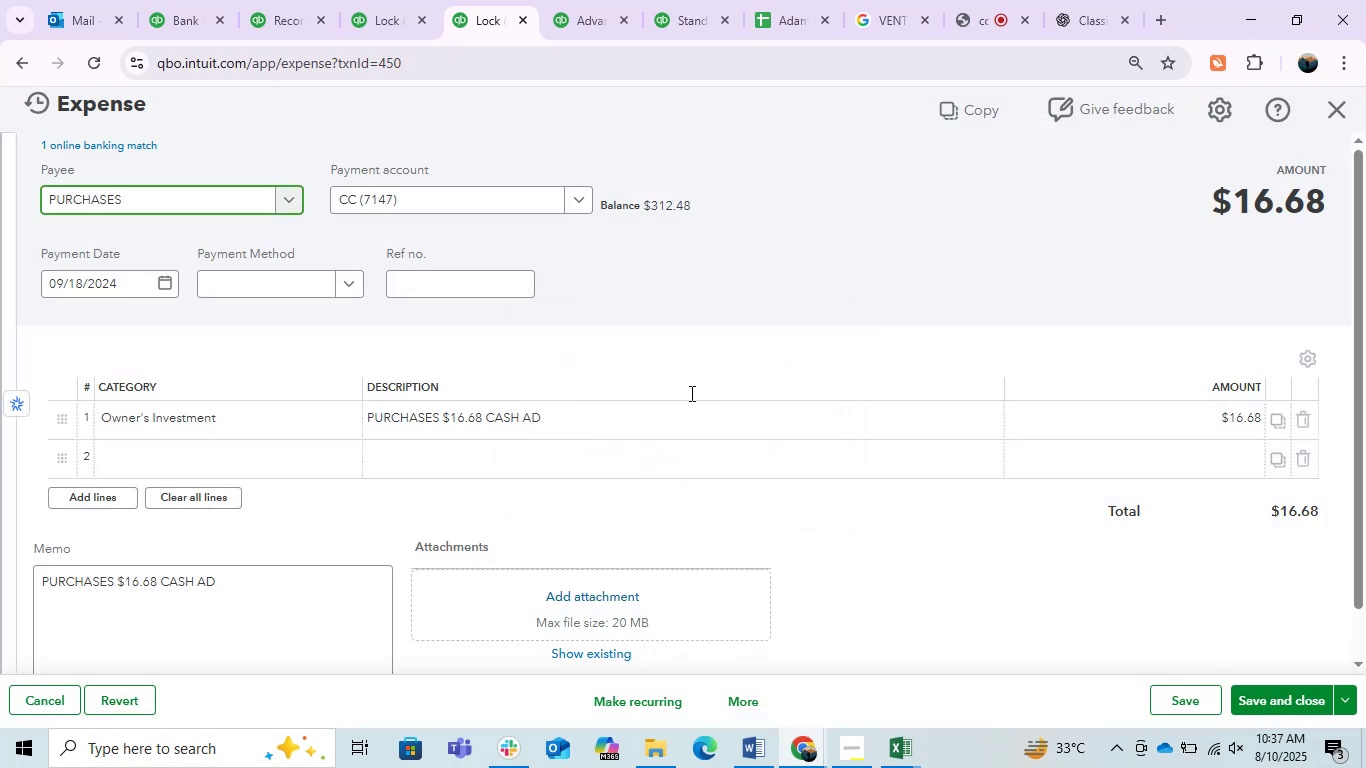 
left_click([746, 305])
 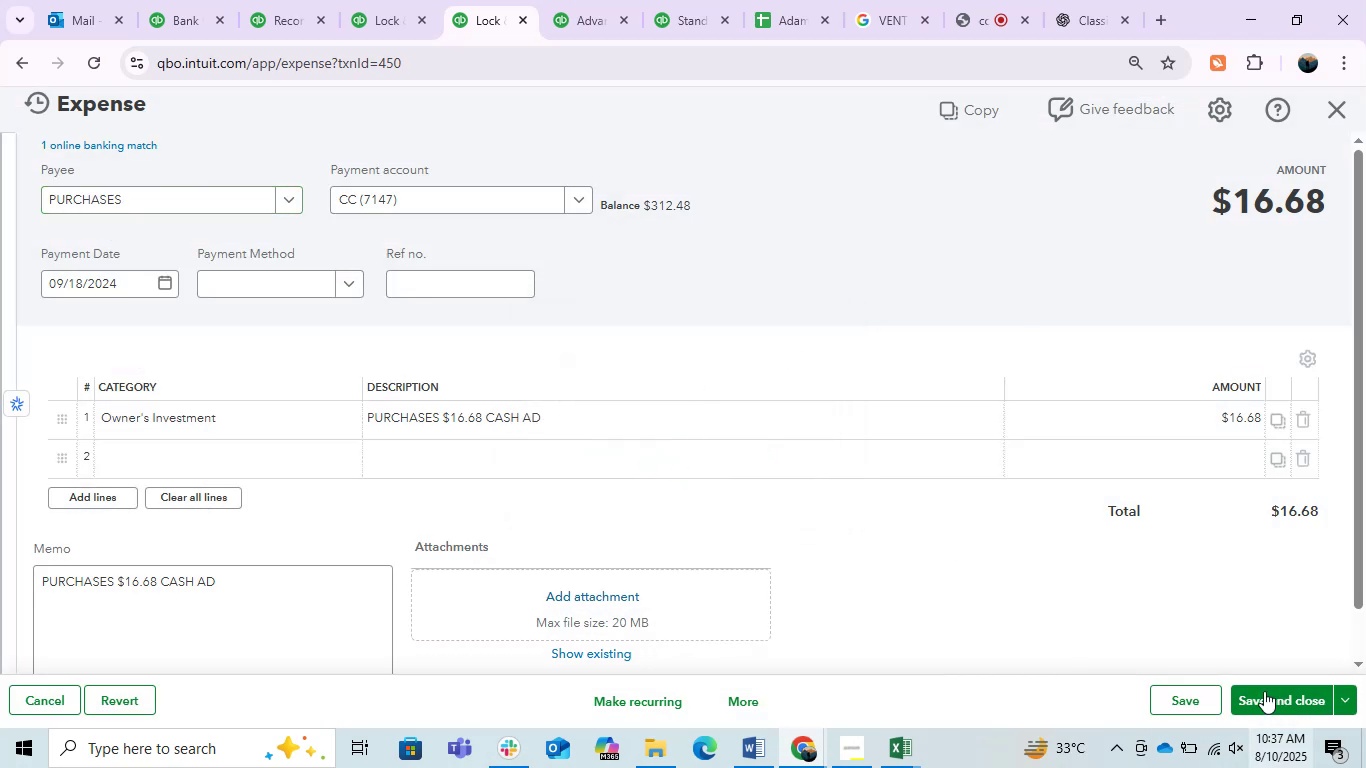 
left_click([1257, 689])
 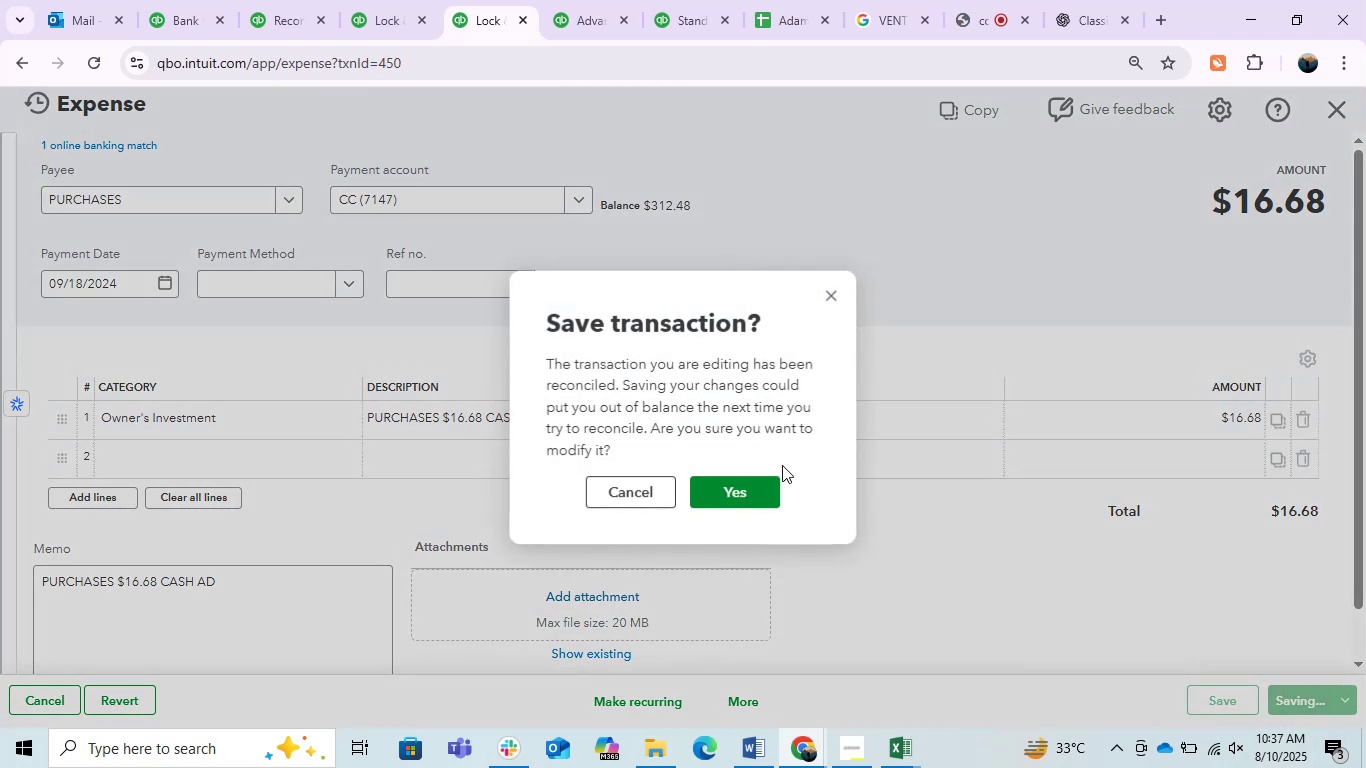 
left_click([737, 483])
 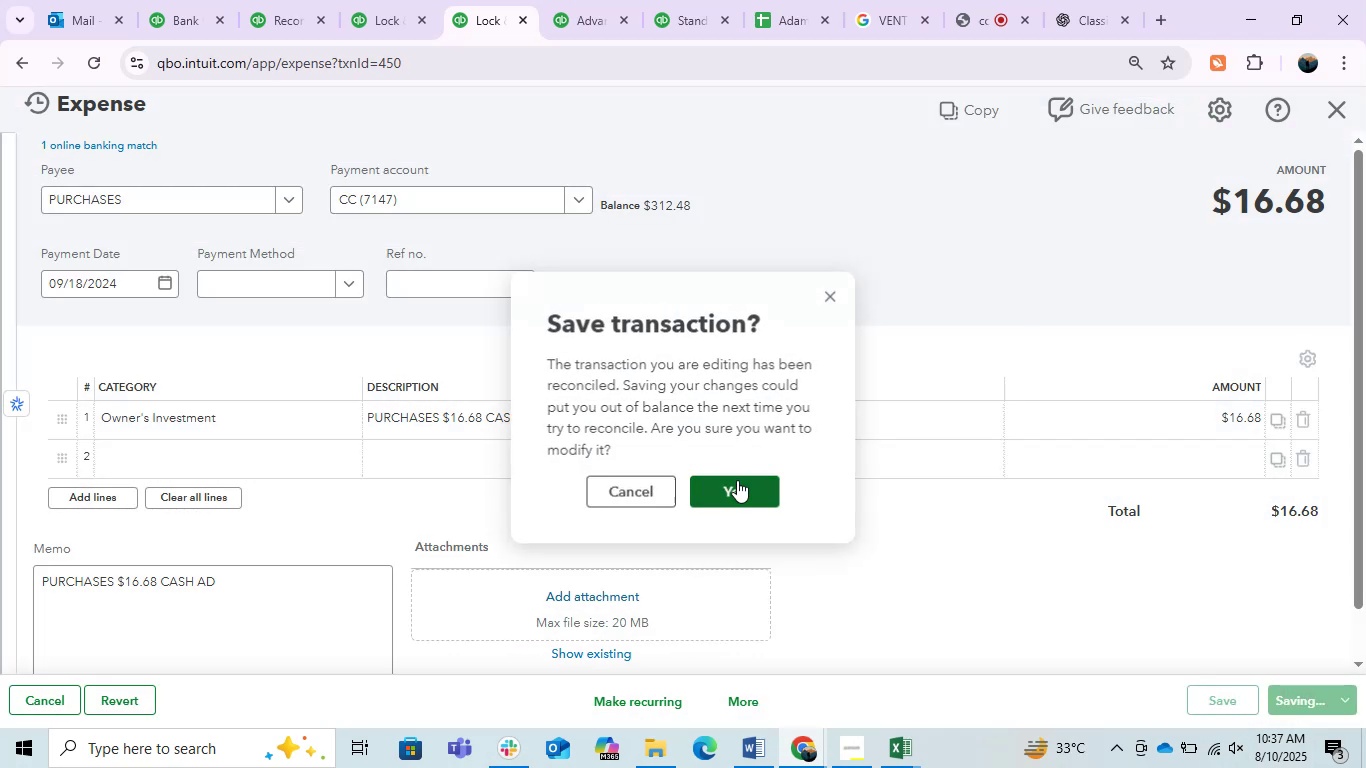 
mouse_move([768, 433])
 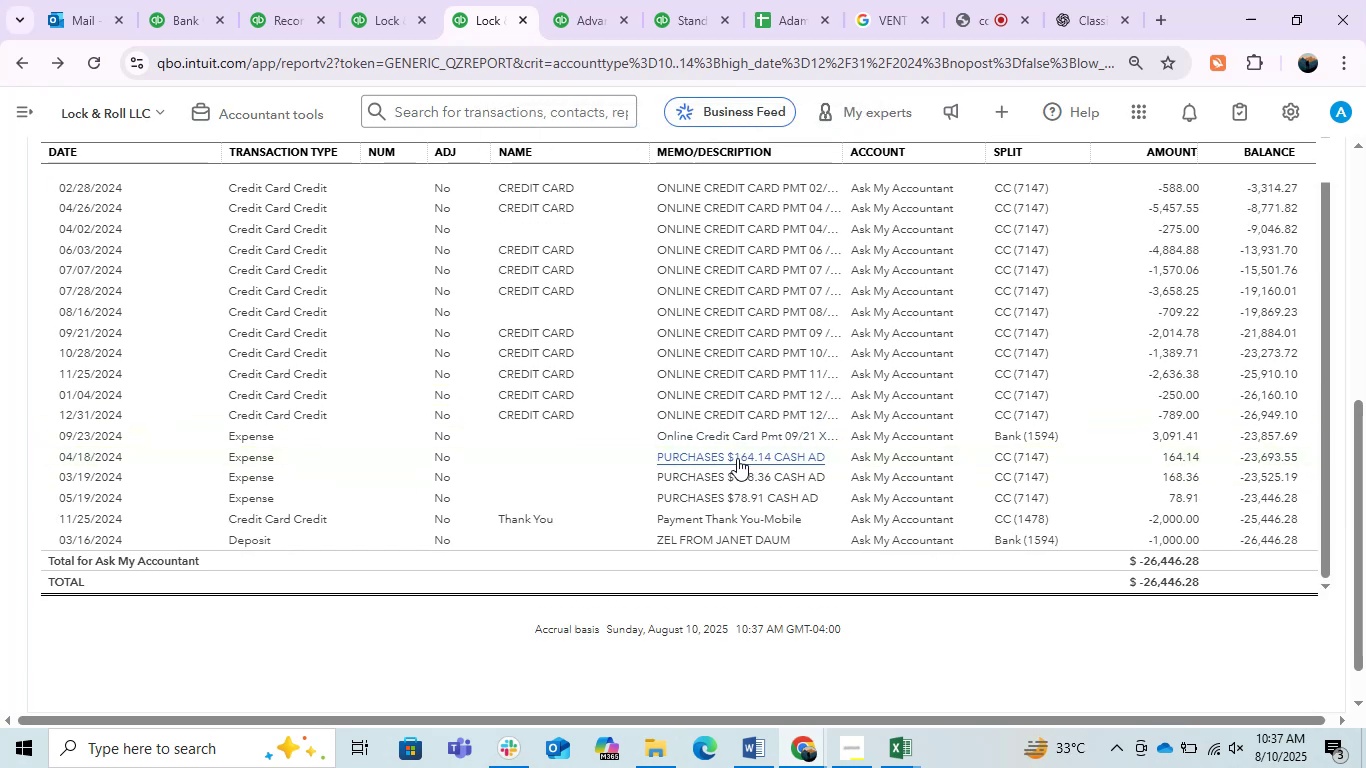 
wait(7.38)
 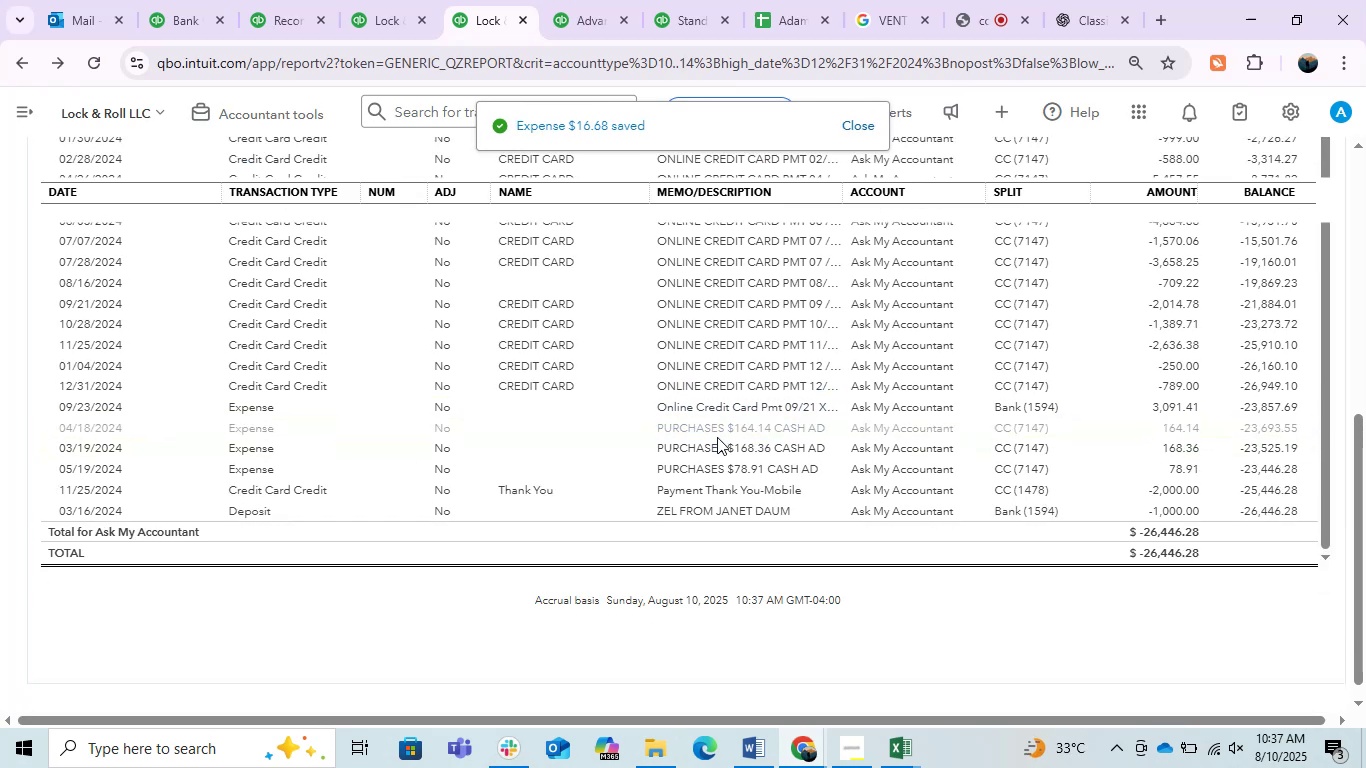 
left_click([735, 458])
 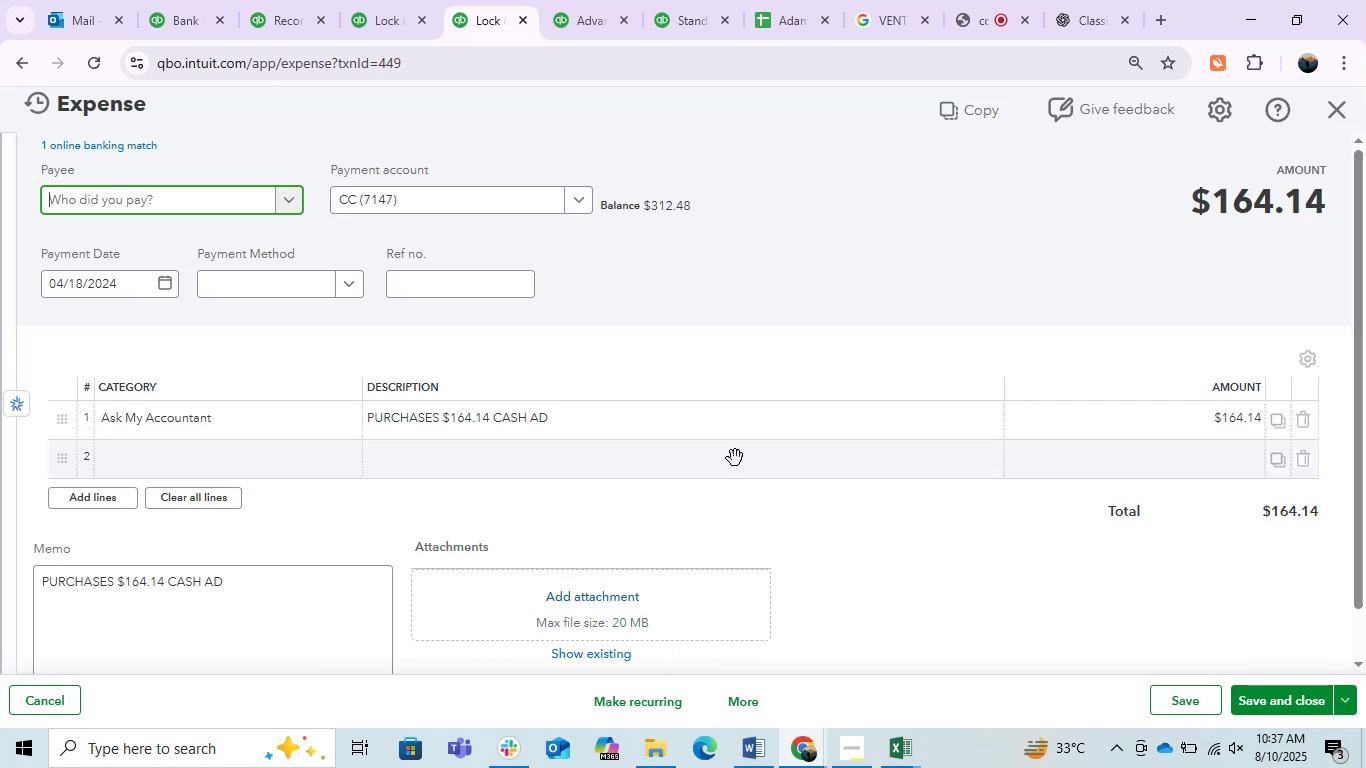 
left_click([204, 425])
 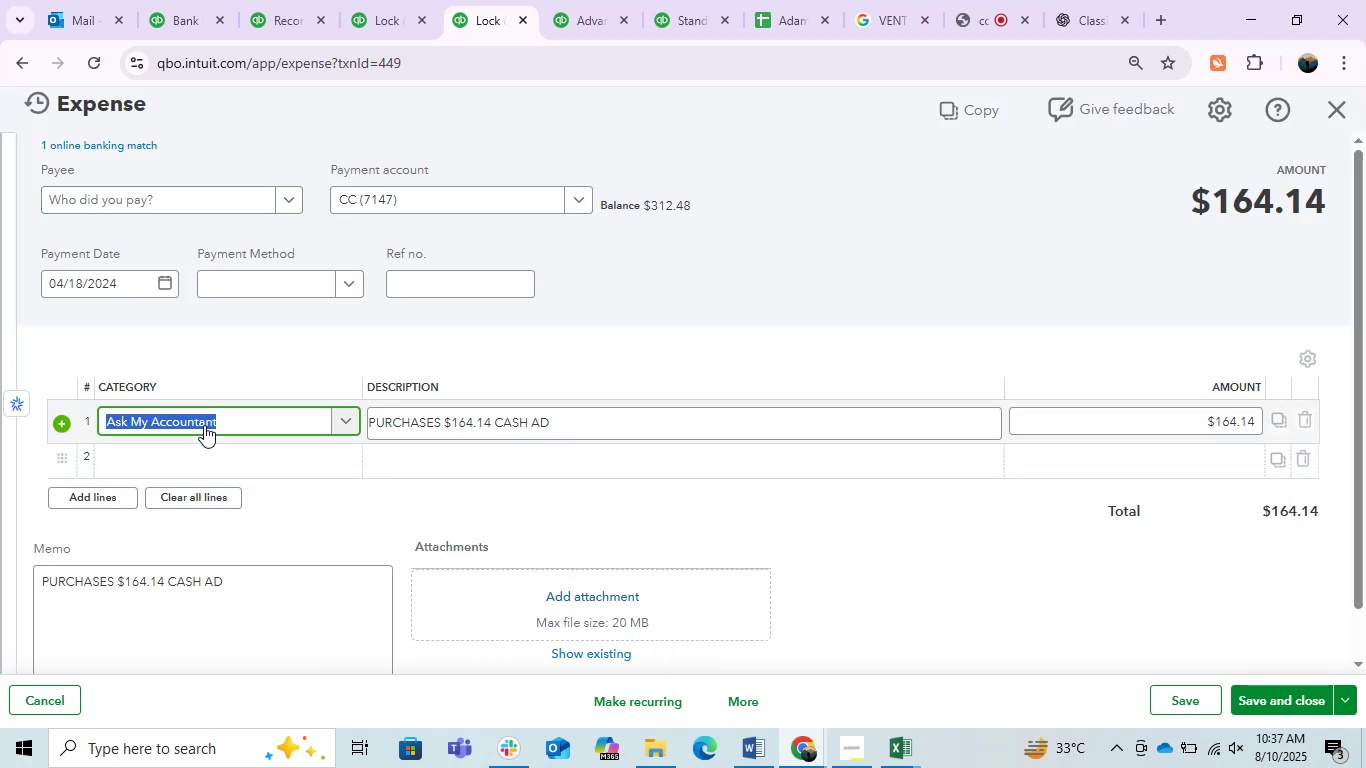 
type(owner)
 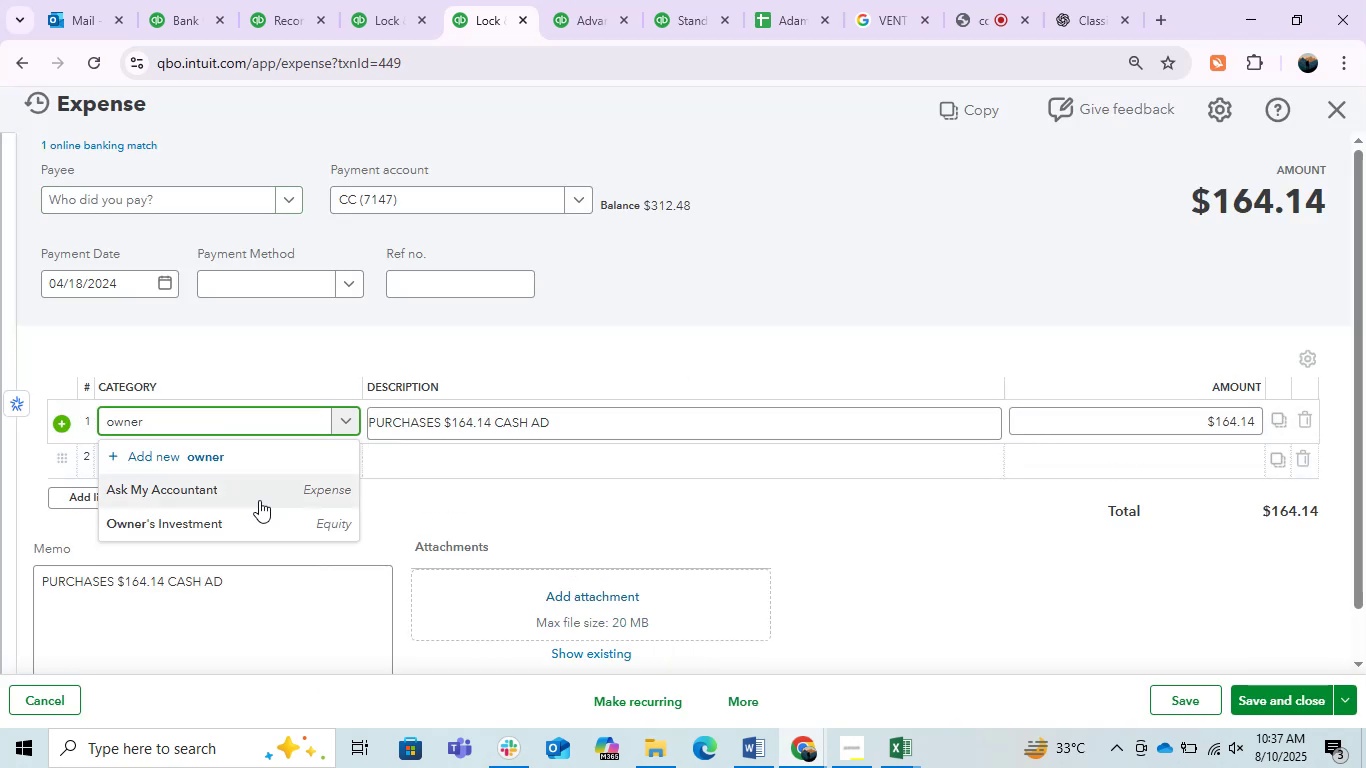 
left_click([238, 517])
 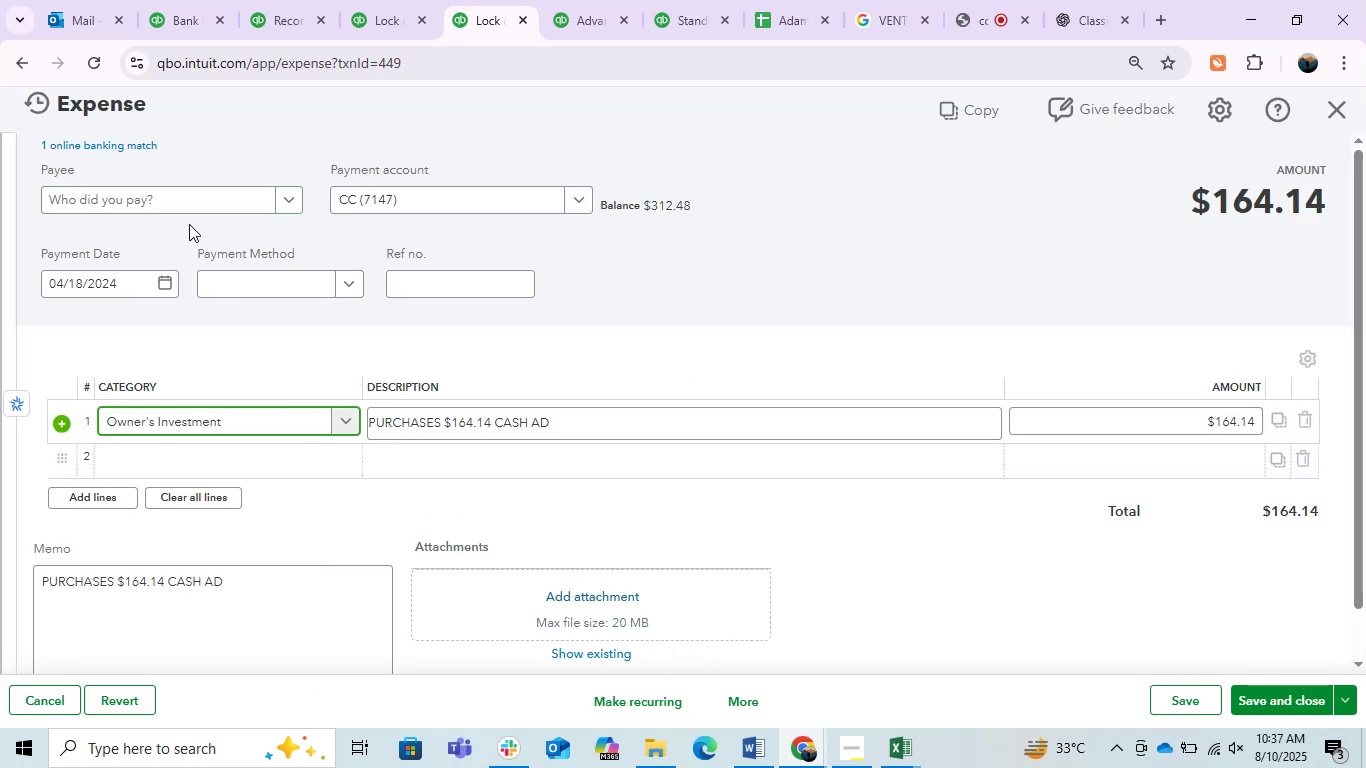 
left_click([176, 211])
 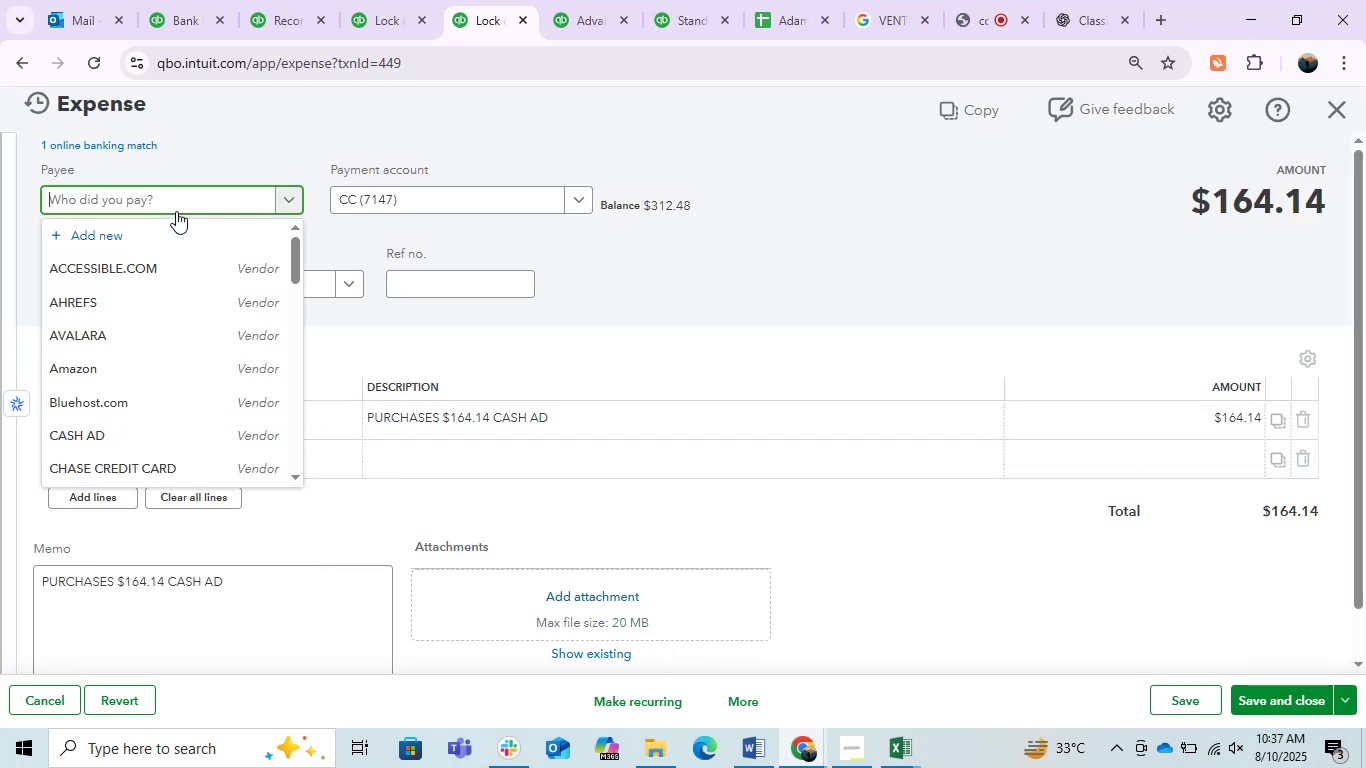 
type(pur)
 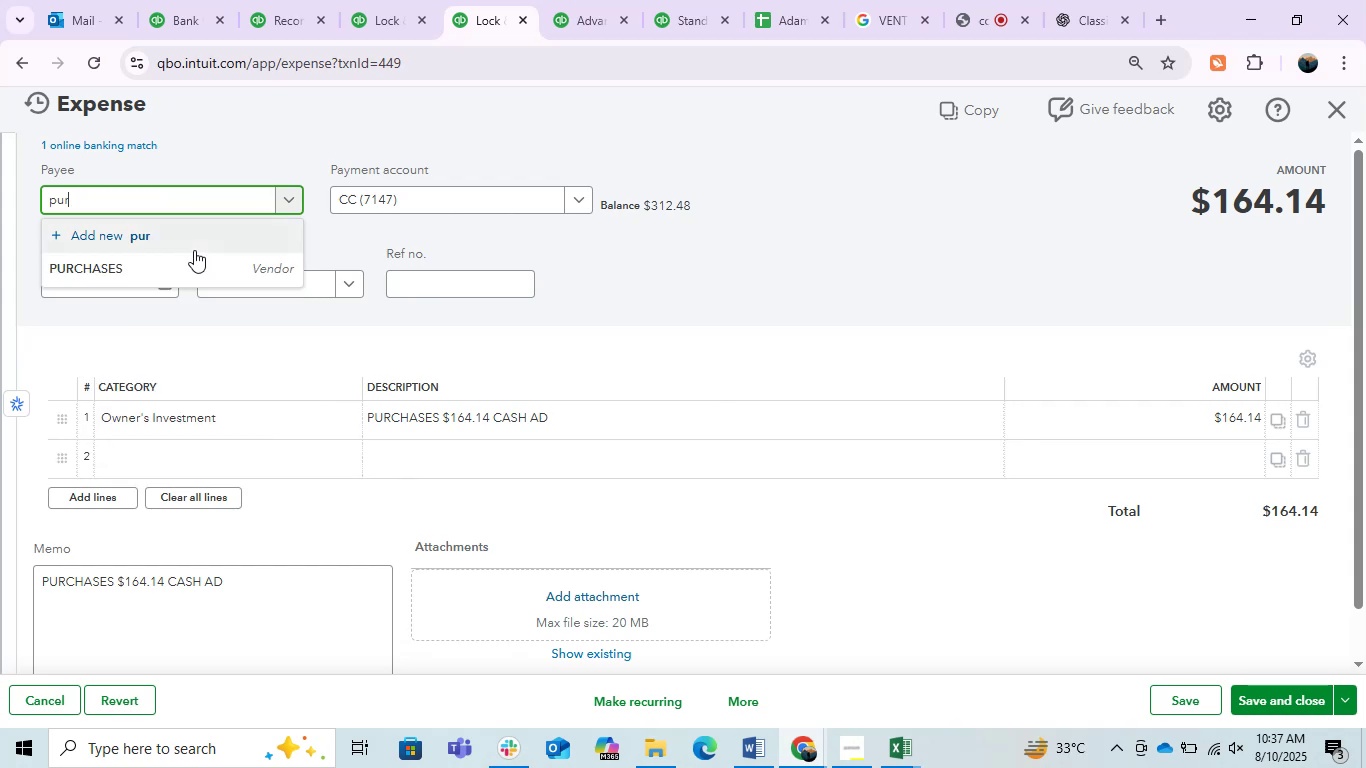 
left_click([194, 250])
 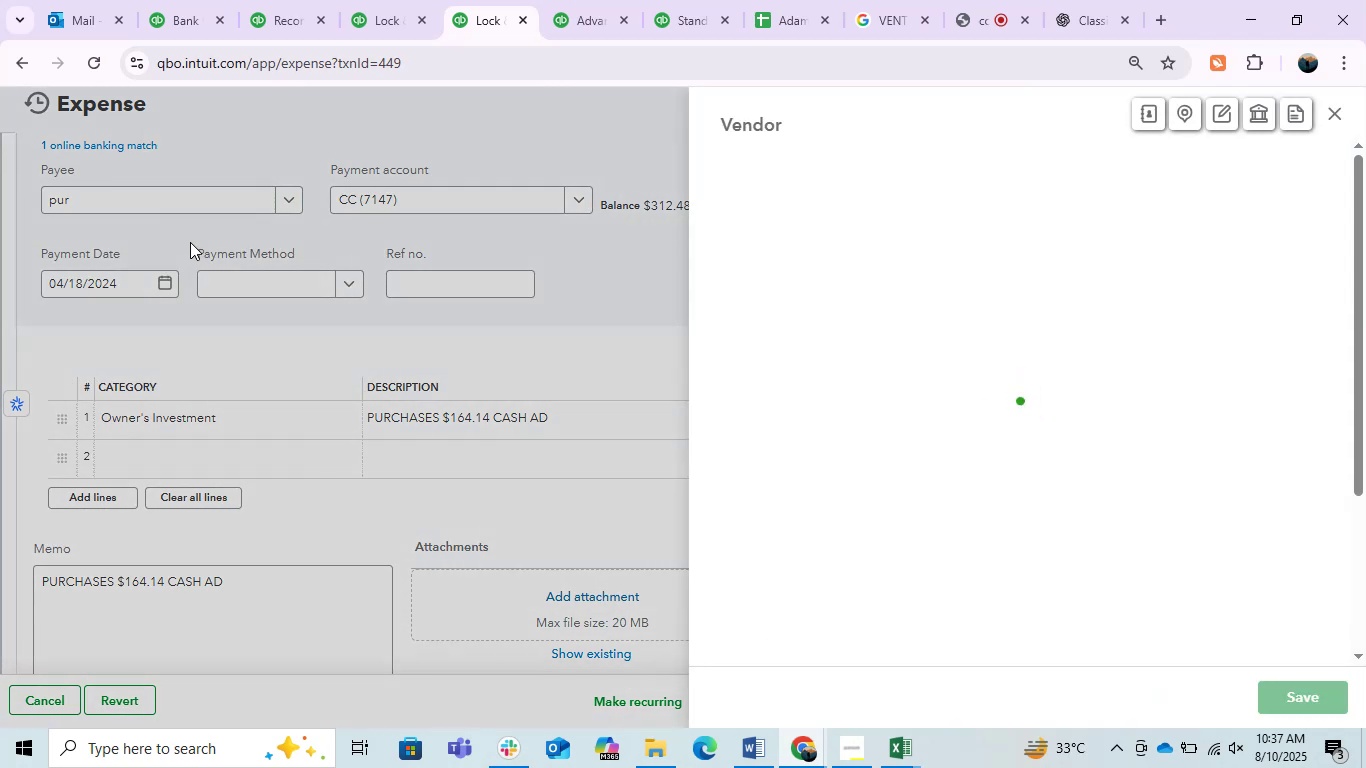 
left_click([192, 193])
 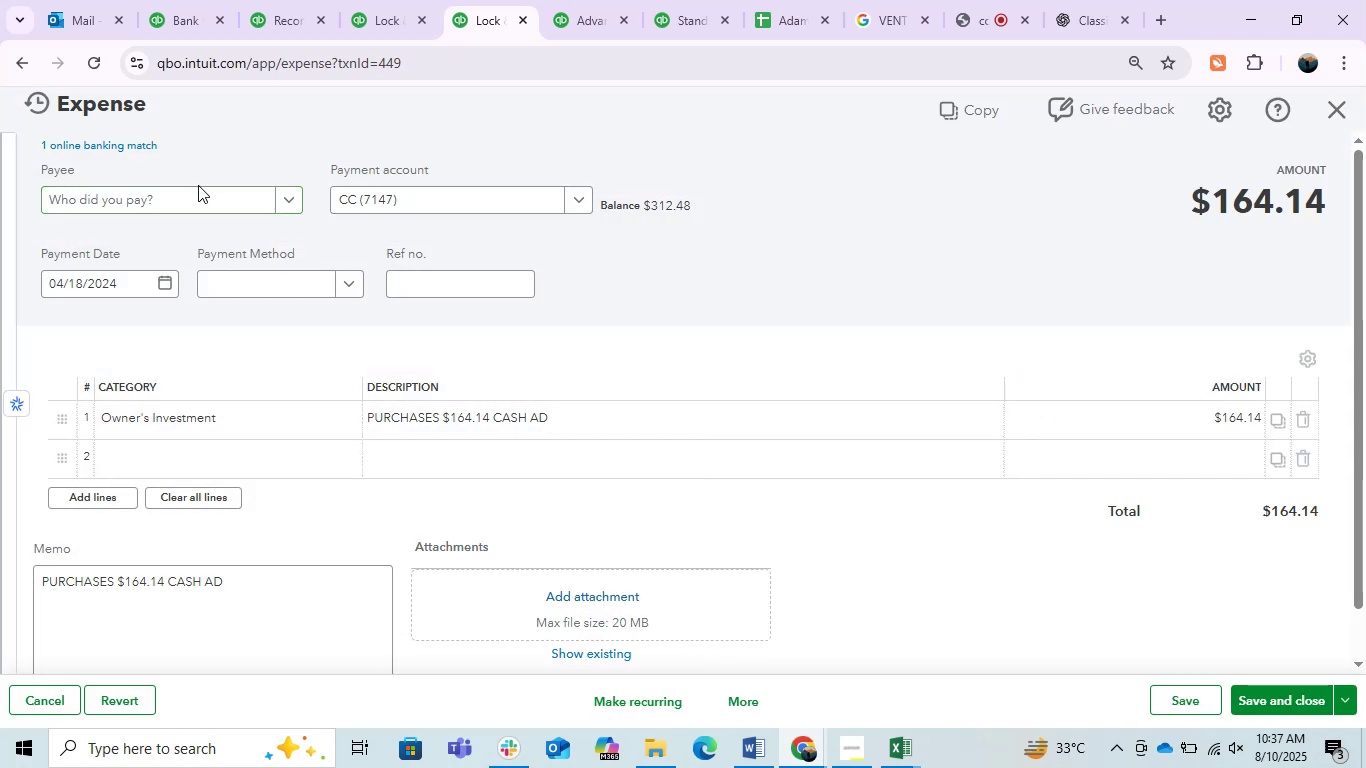 
left_click([180, 194])
 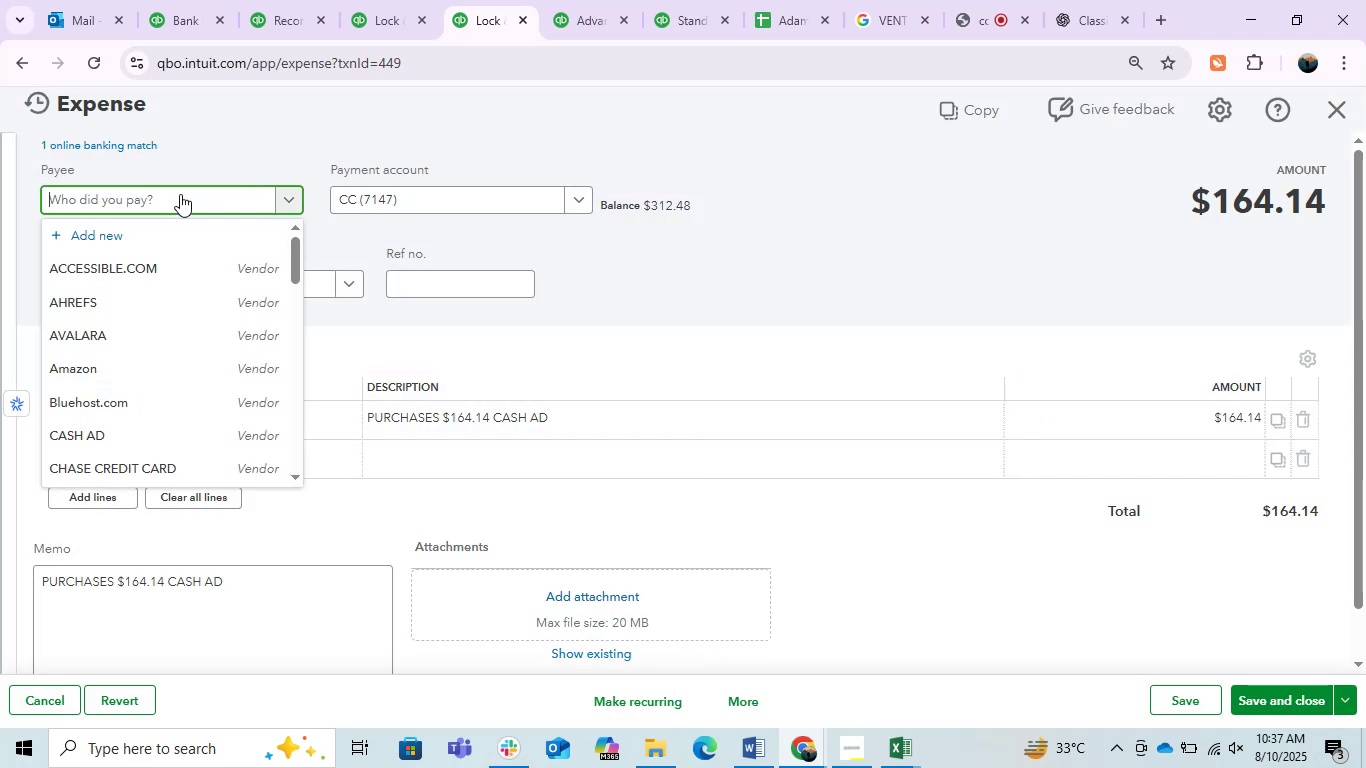 
type(purc)
 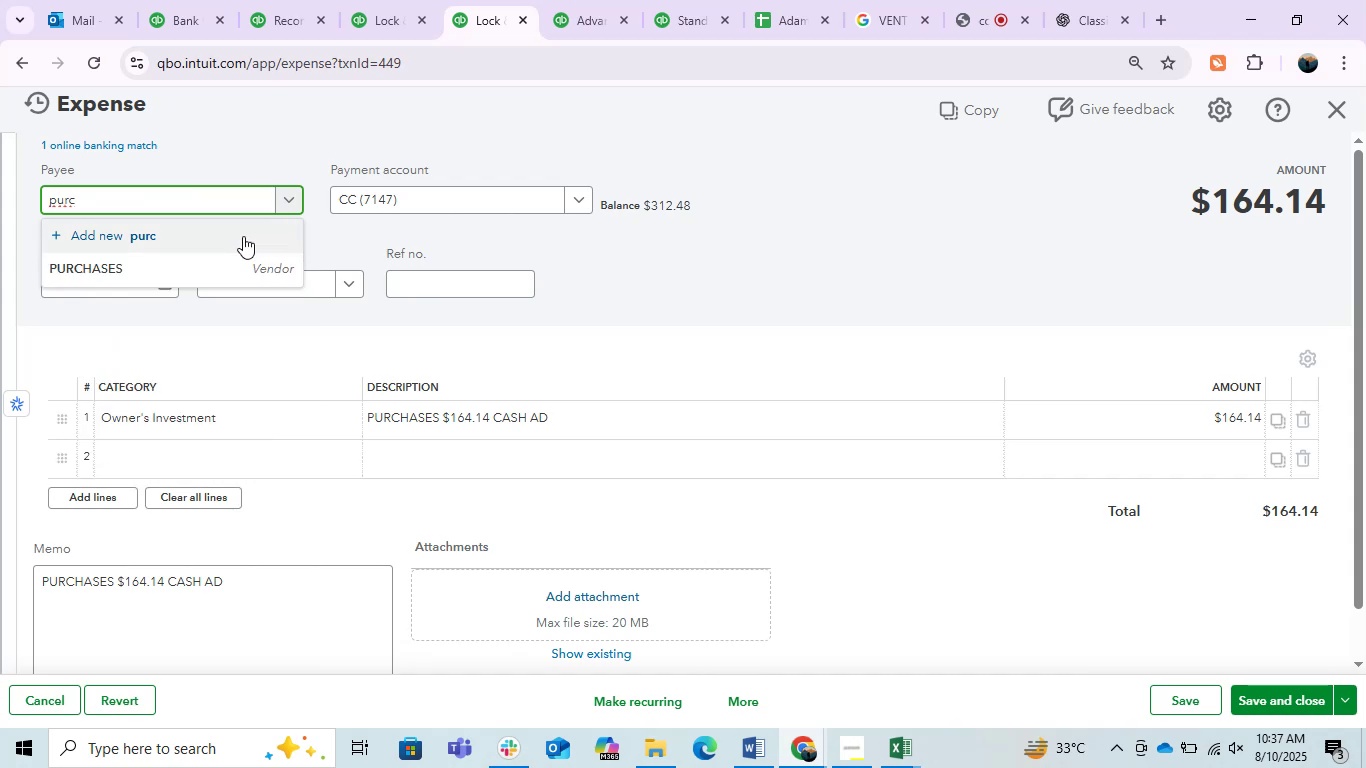 
left_click([214, 268])
 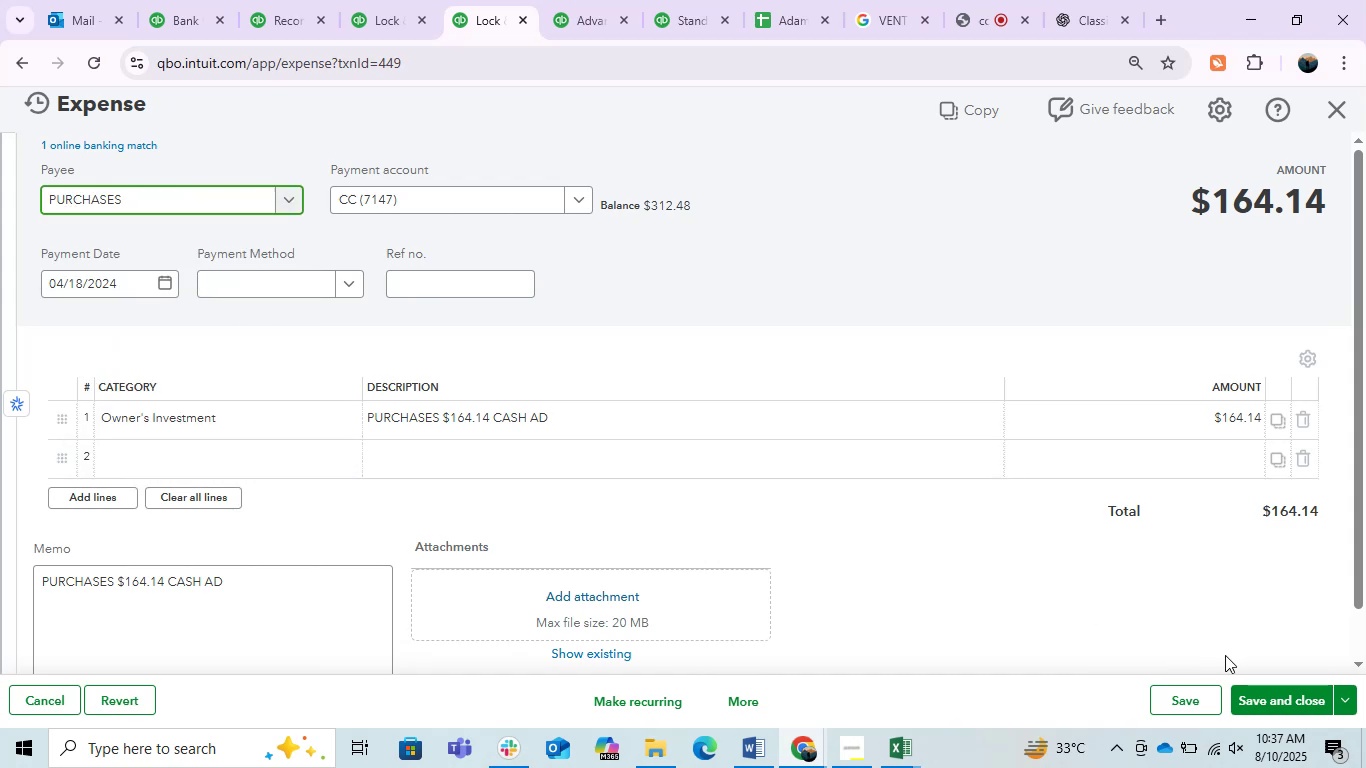 
left_click([1258, 685])
 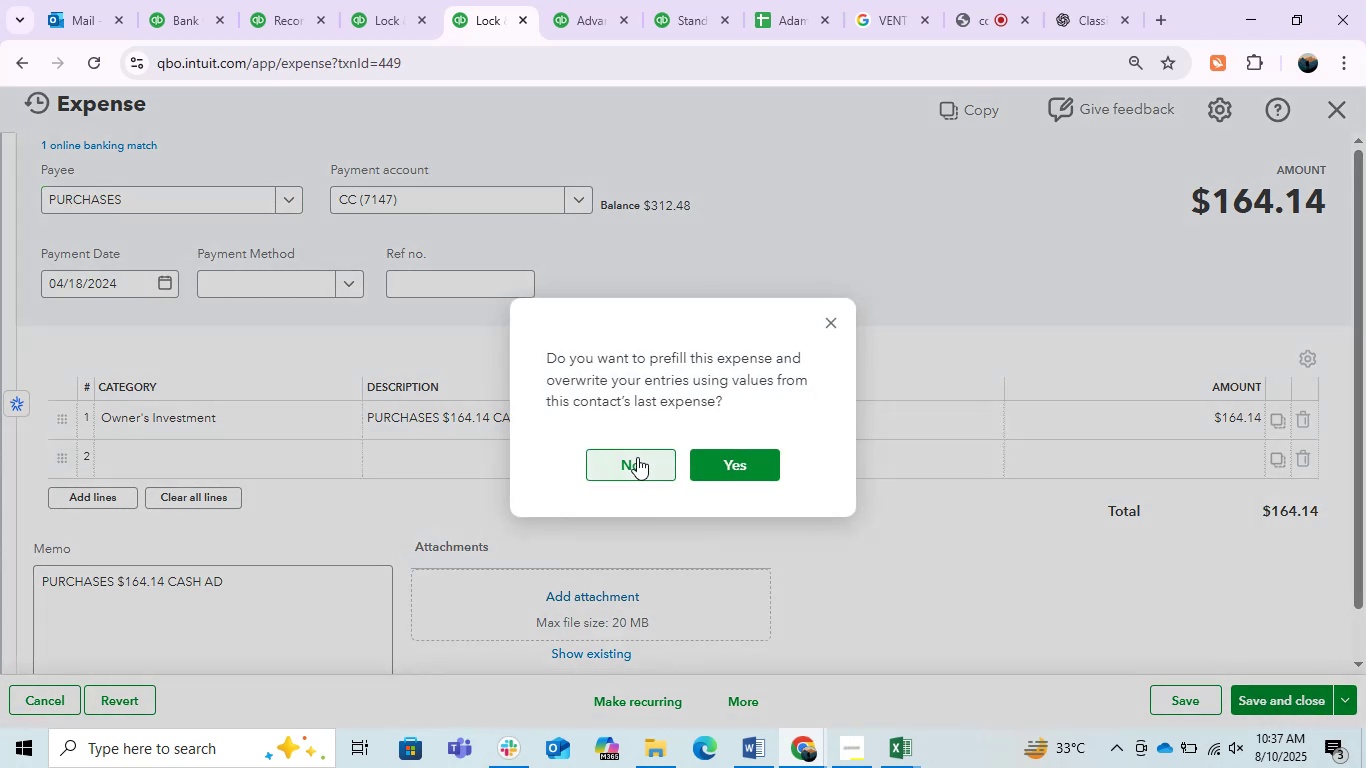 
left_click([637, 457])
 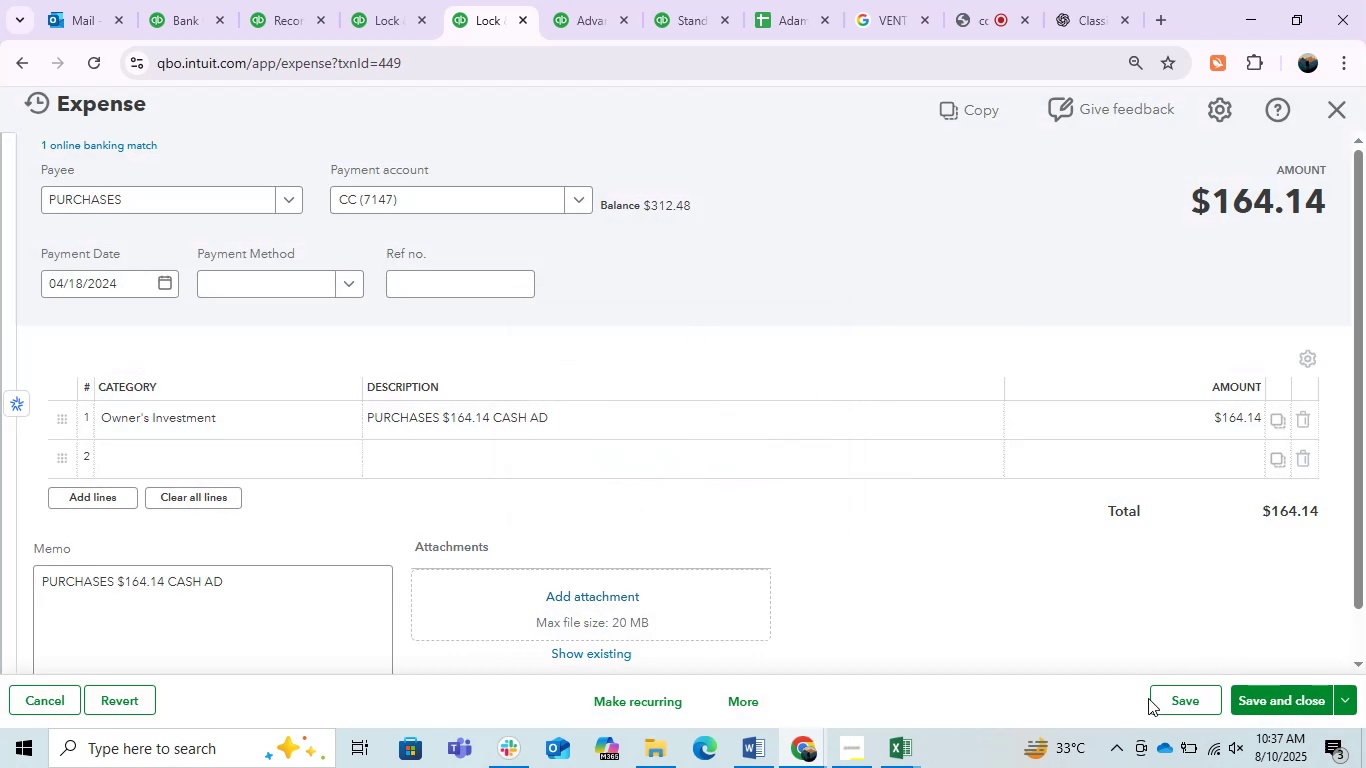 
left_click([1269, 703])
 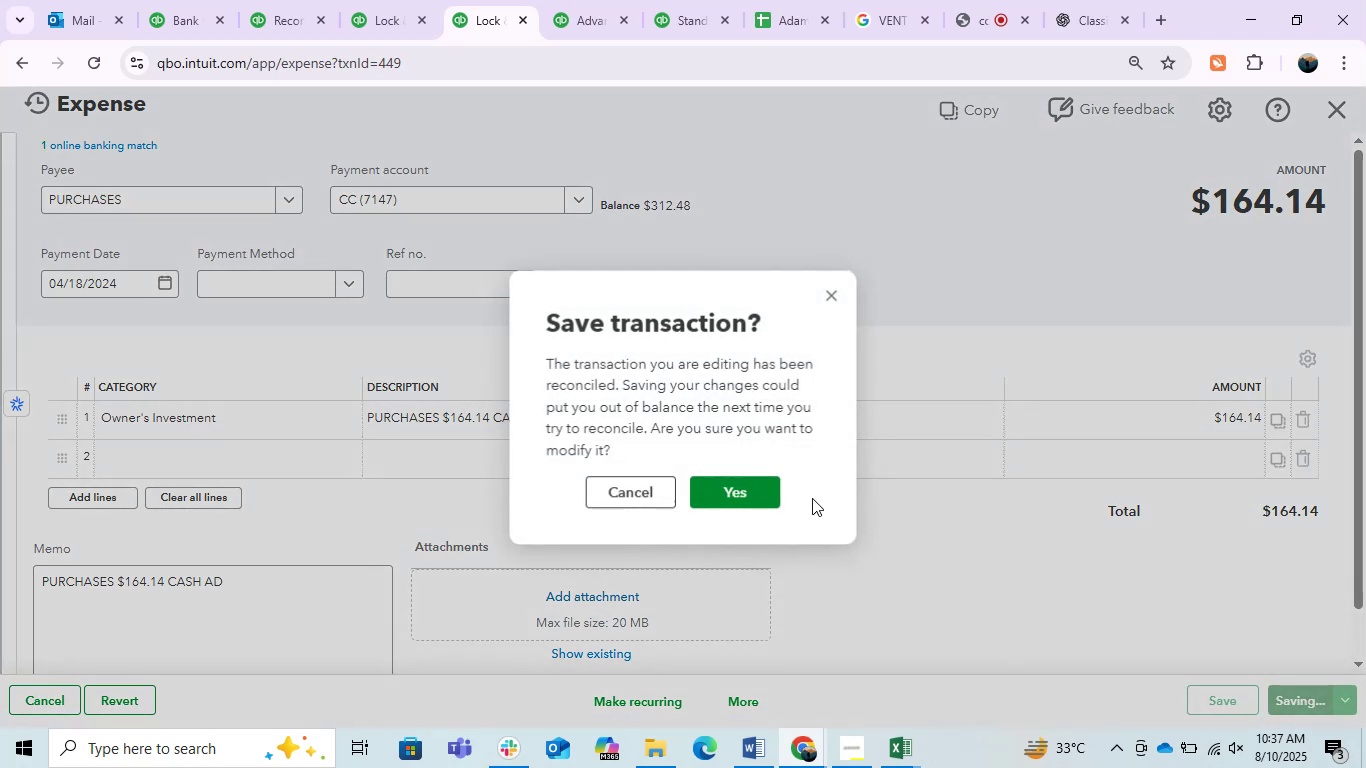 
left_click([769, 489])
 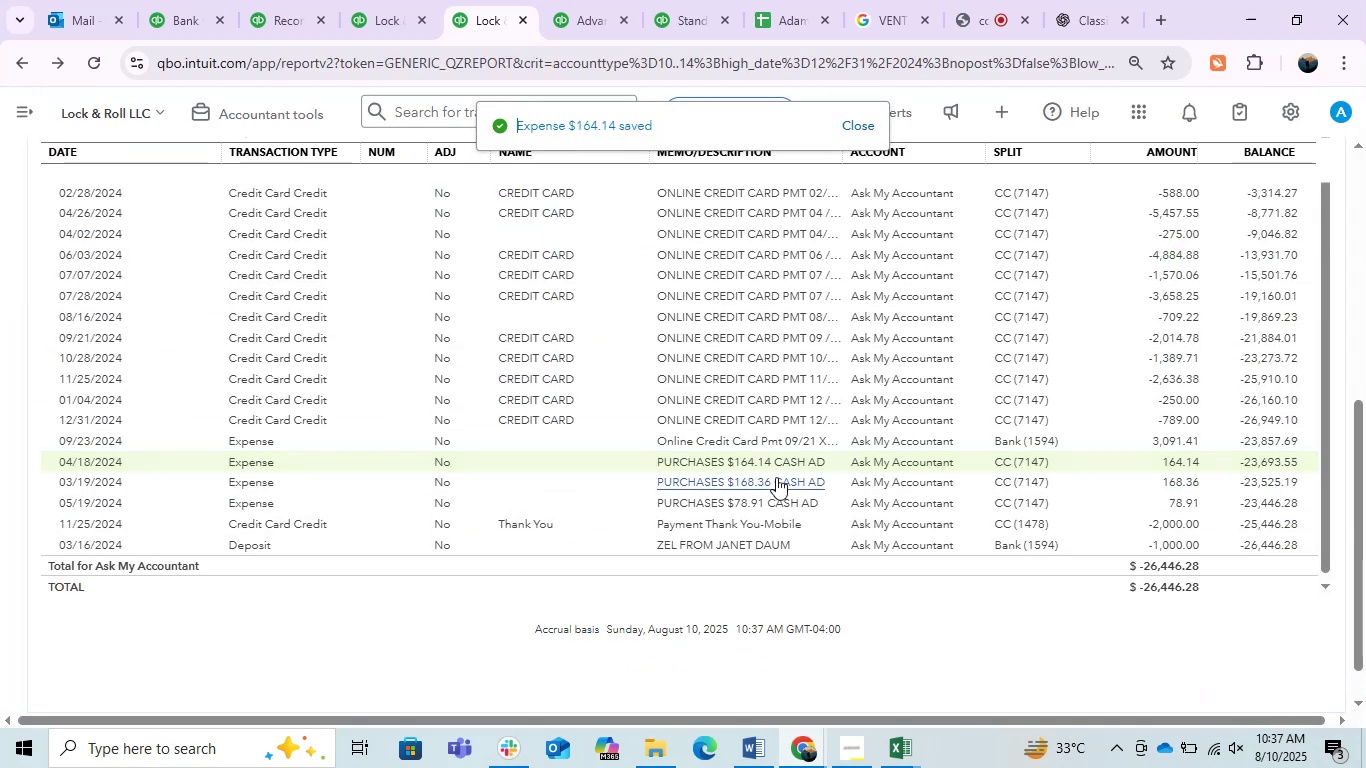 
left_click([763, 462])
 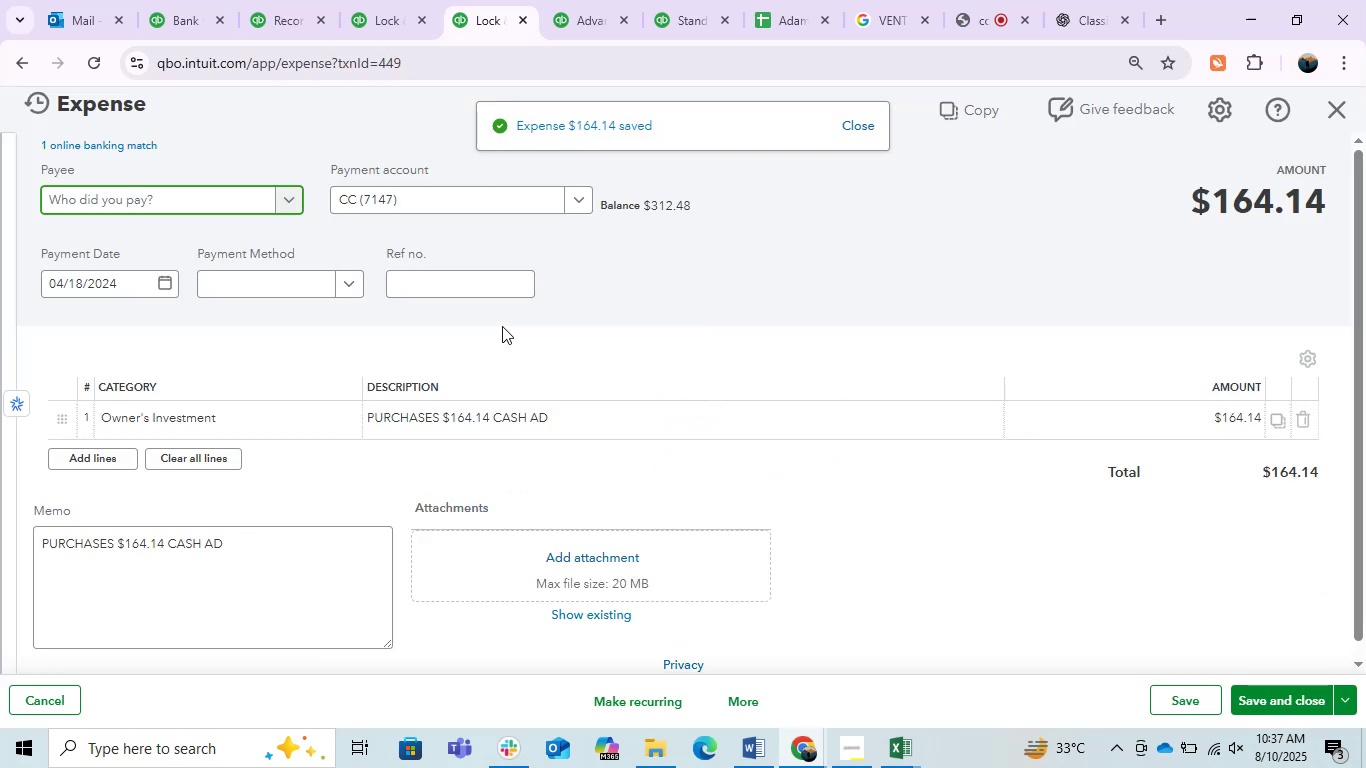 
left_click([202, 187])
 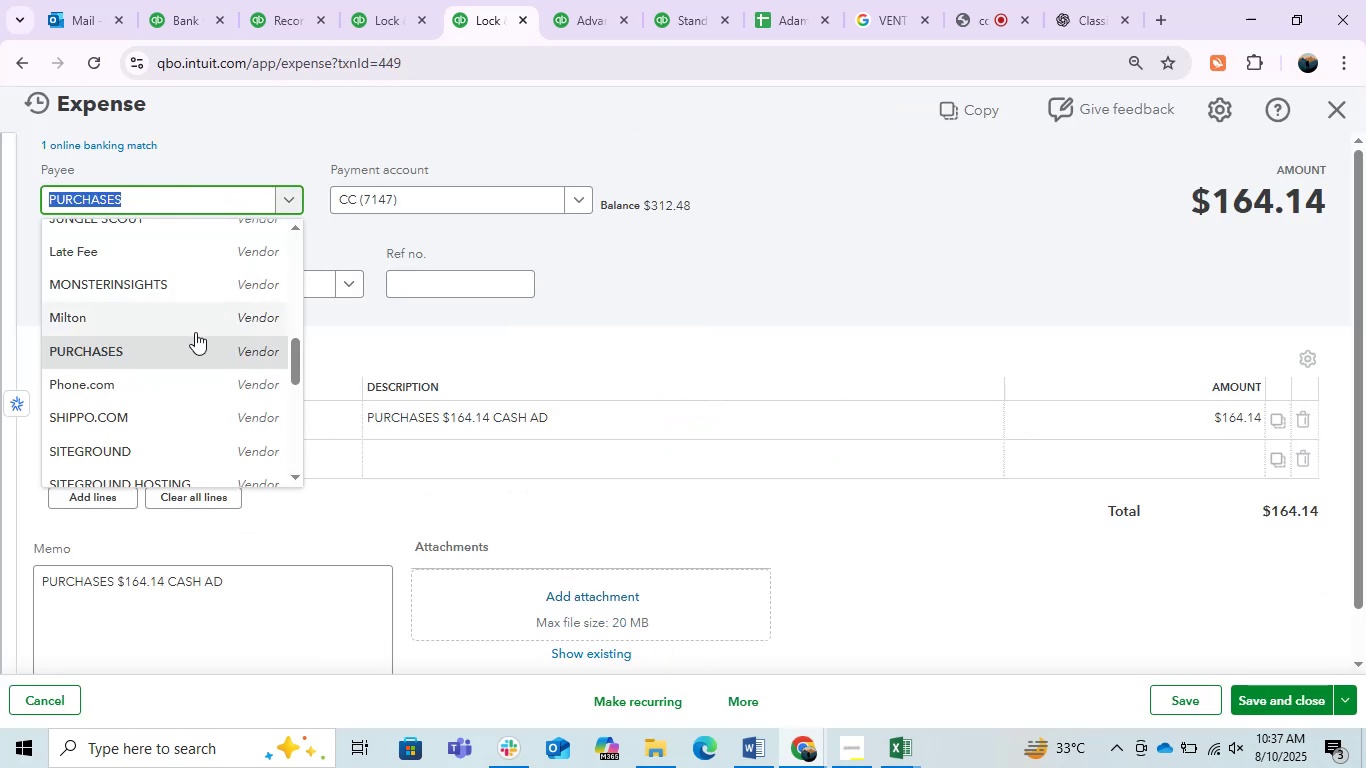 
left_click([167, 348])
 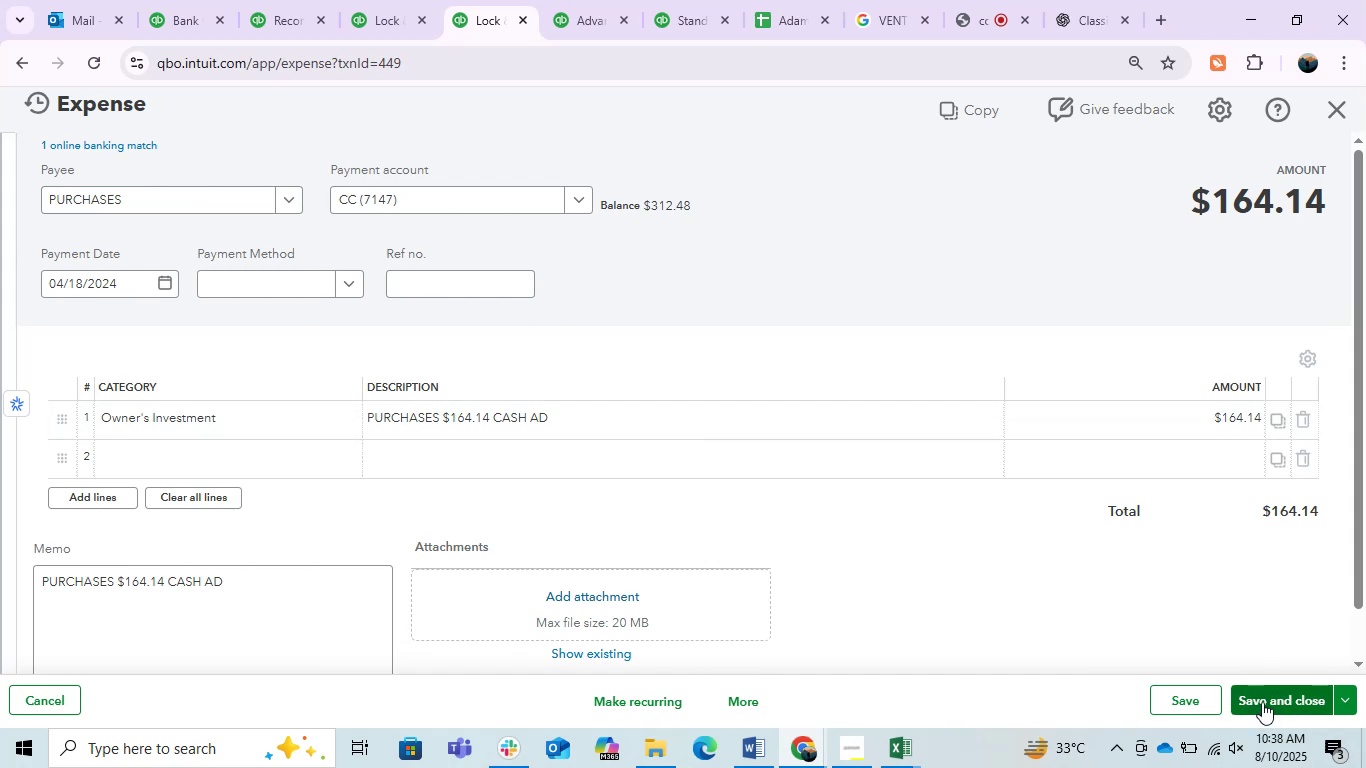 
left_click([1262, 700])
 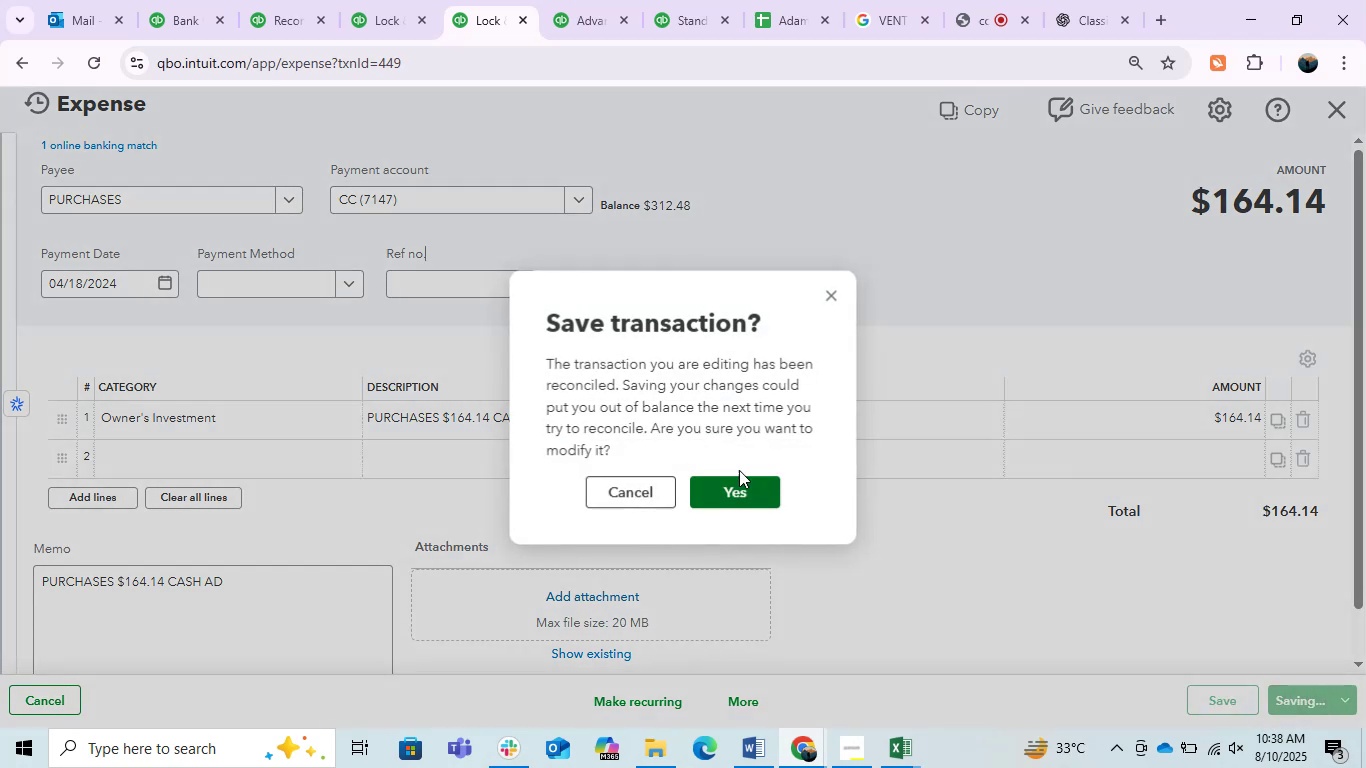 
left_click([728, 484])
 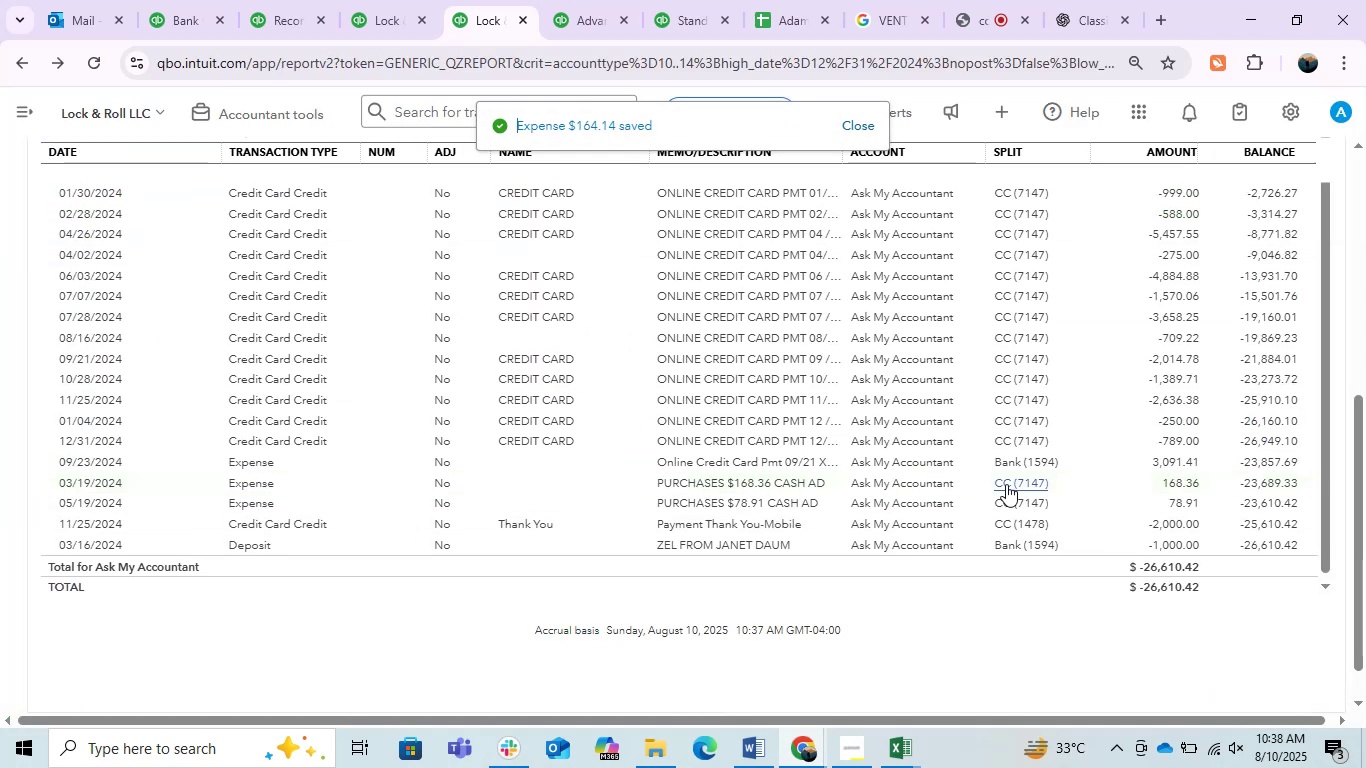 
wait(5.57)
 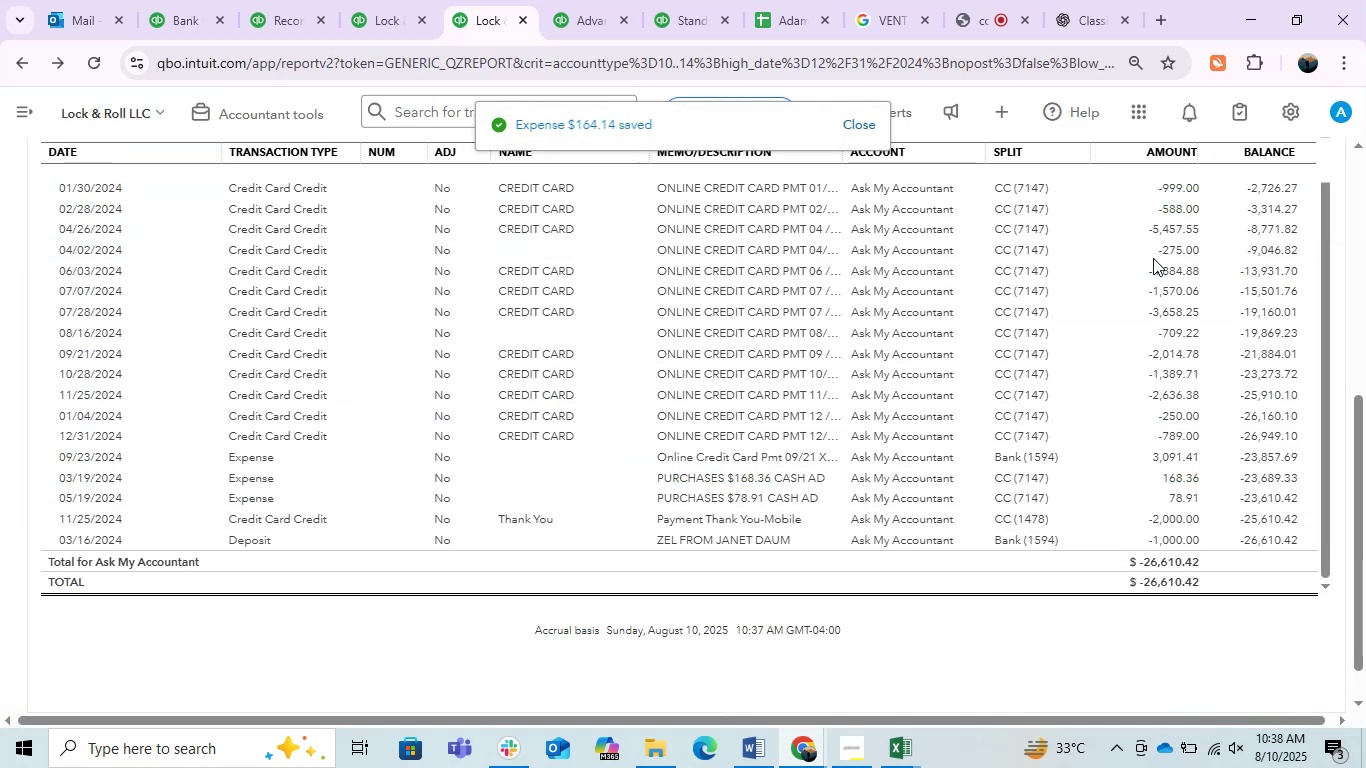 
scroll: coordinate [861, 390], scroll_direction: down, amount: 6.0
 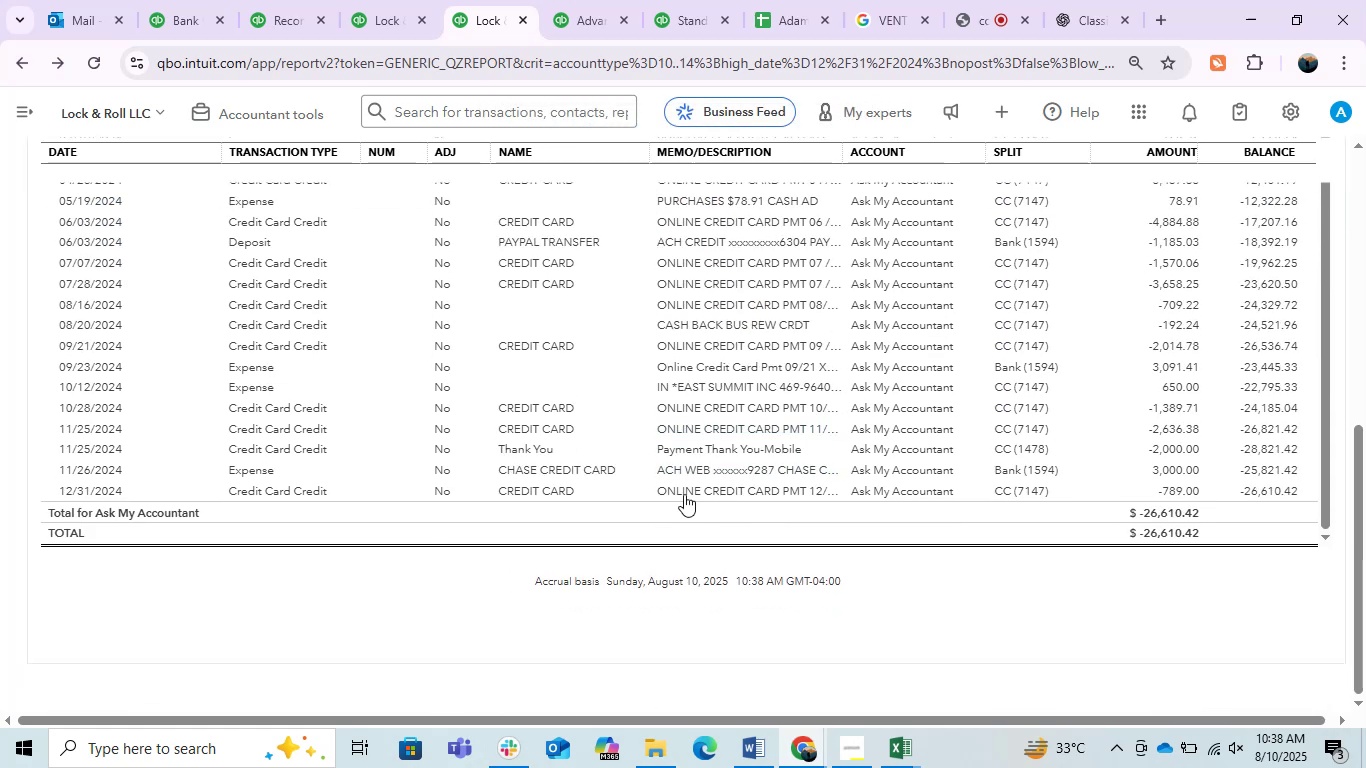 
scroll: coordinate [315, 337], scroll_direction: up, amount: 1.0
 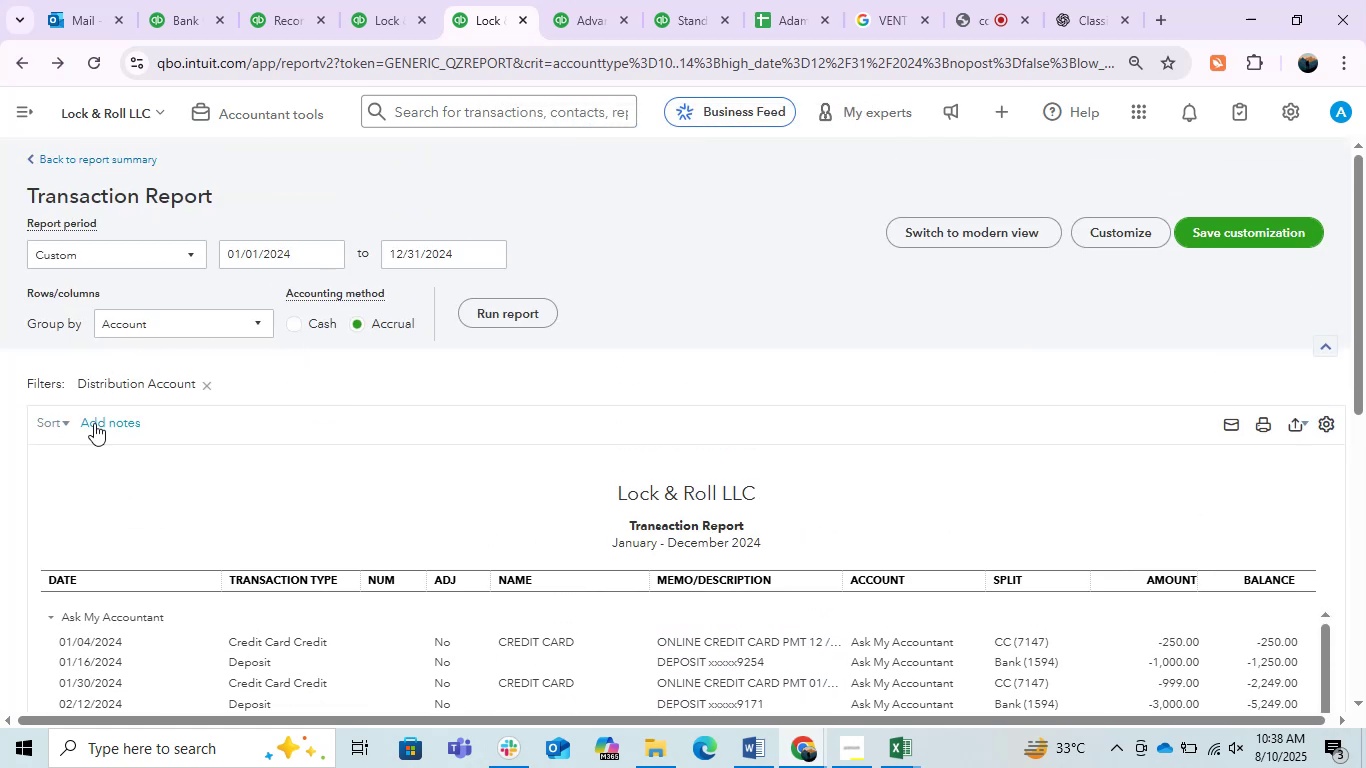 
left_click([61, 422])
 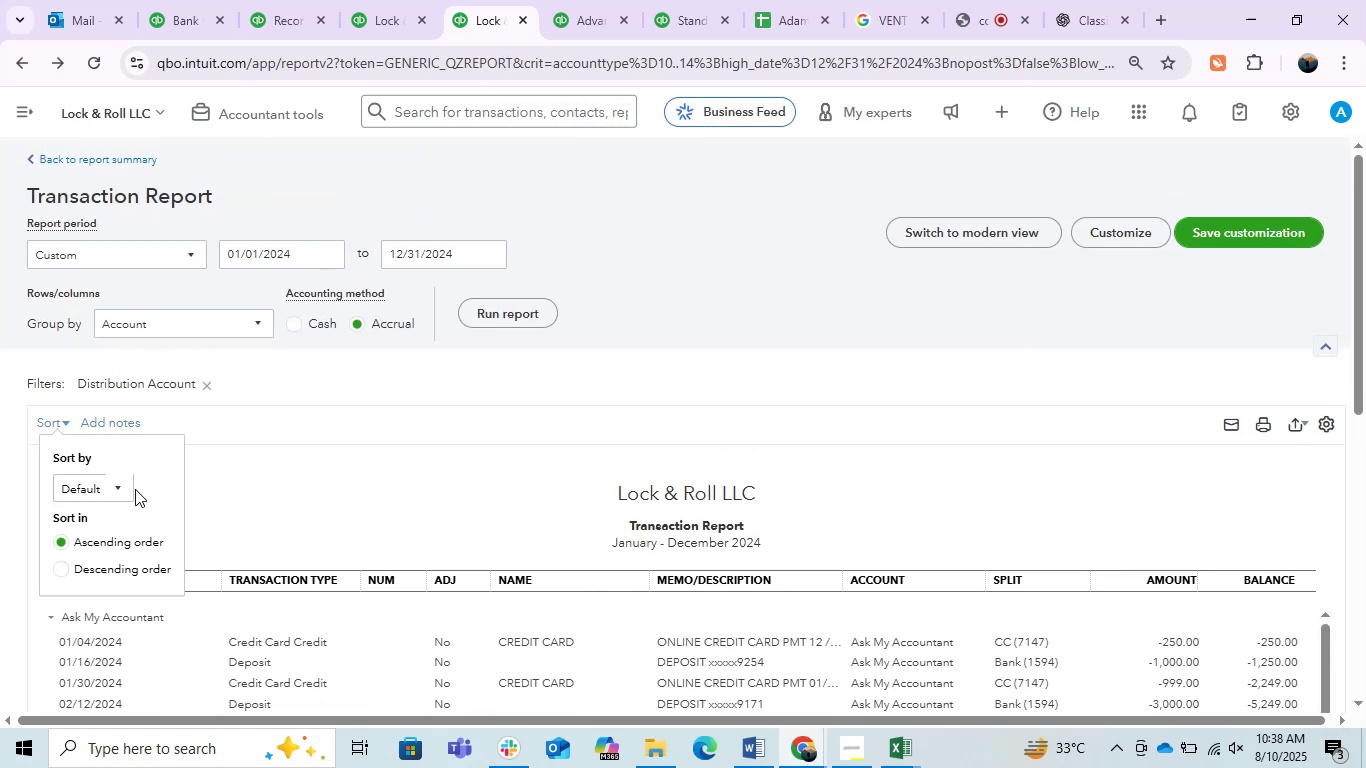 
left_click([117, 490])
 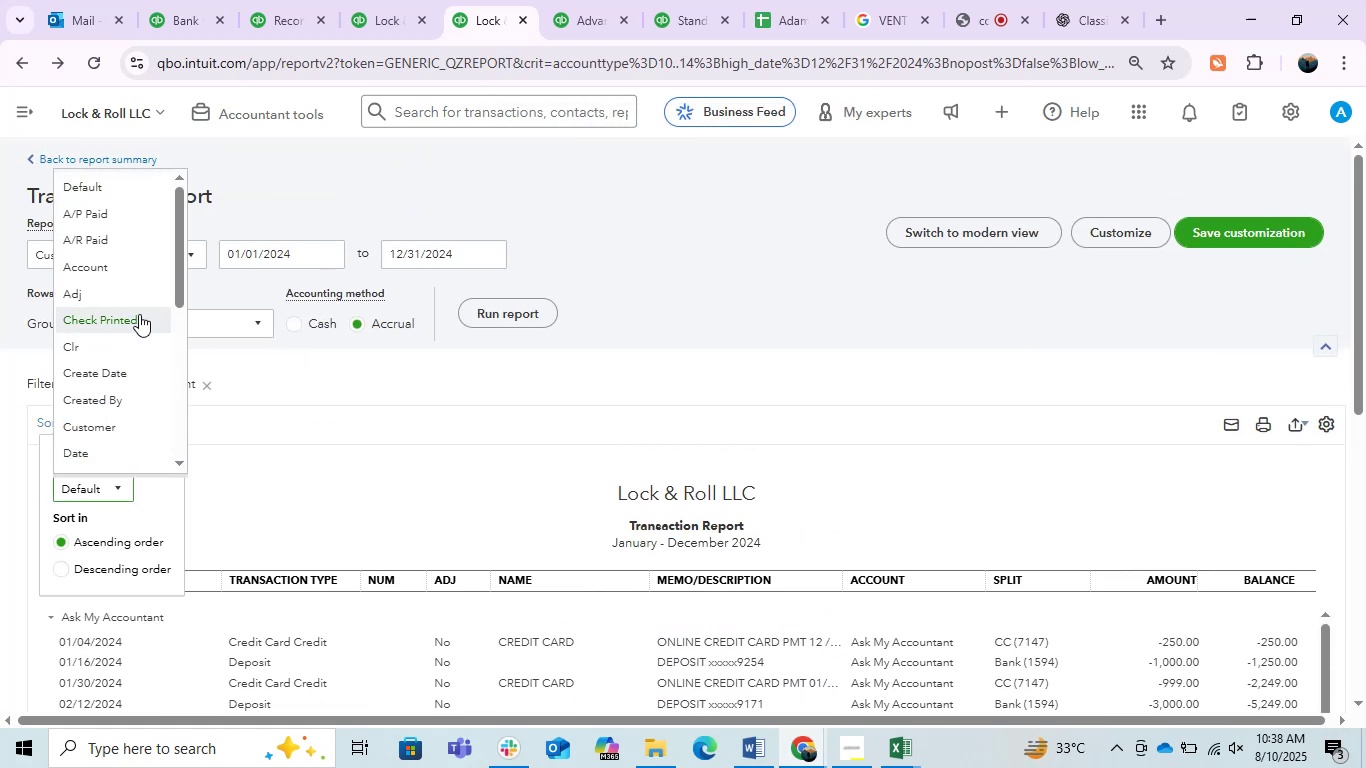 
scroll: coordinate [139, 314], scroll_direction: down, amount: 2.0
 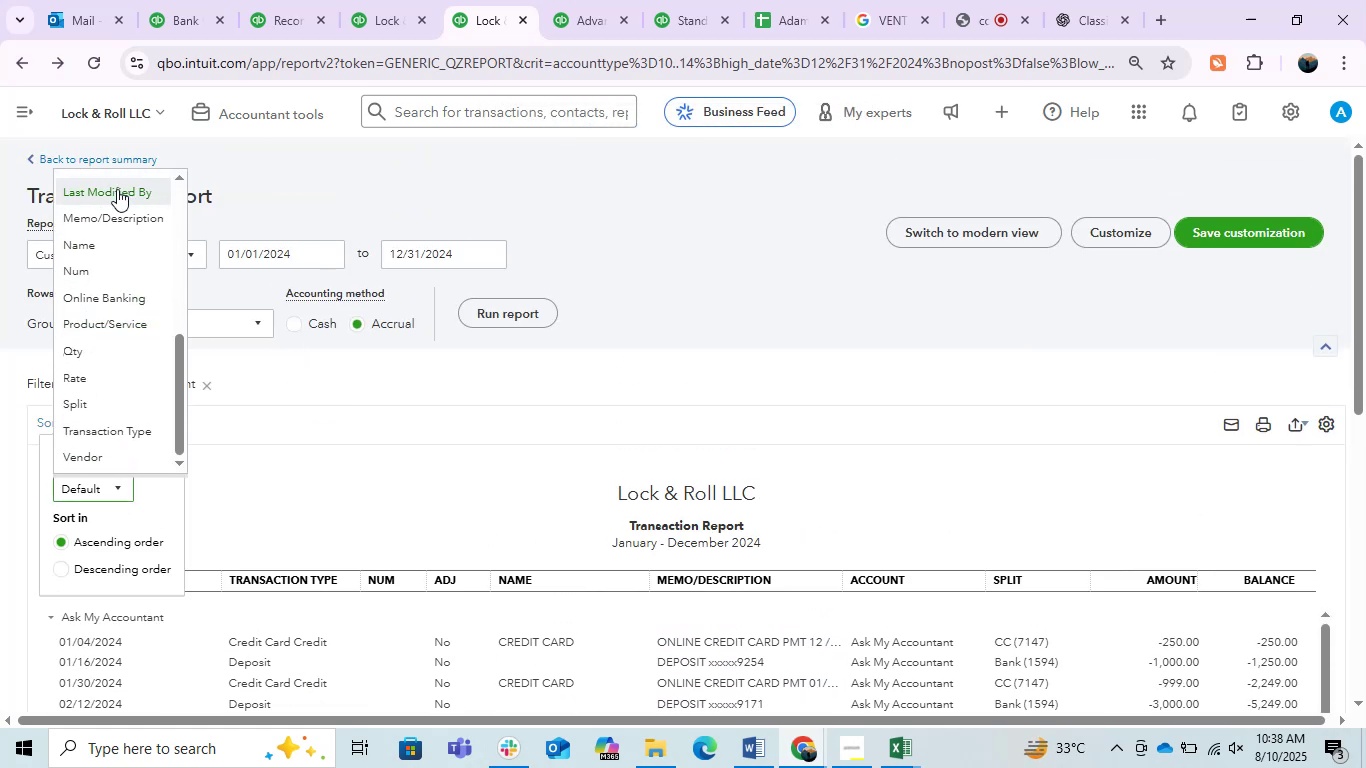 
left_click([116, 218])
 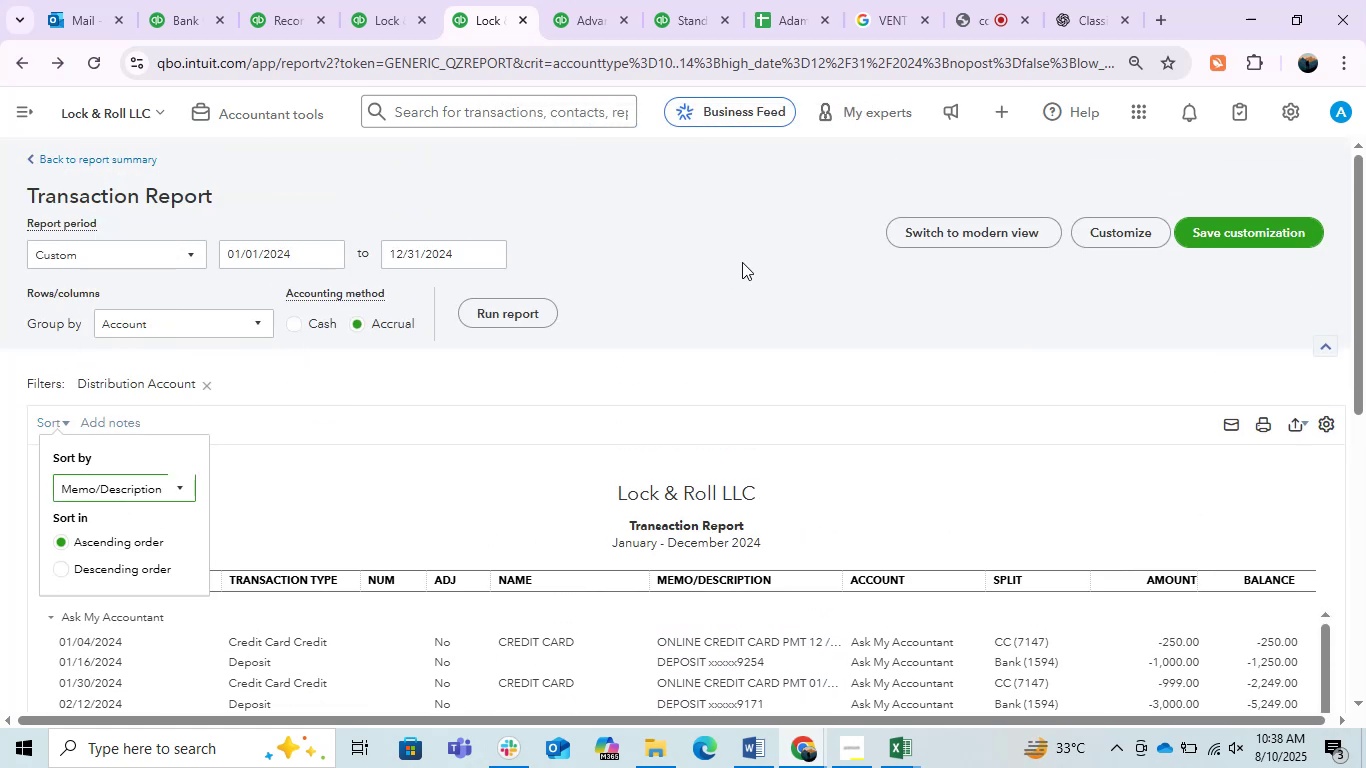 
left_click([760, 259])
 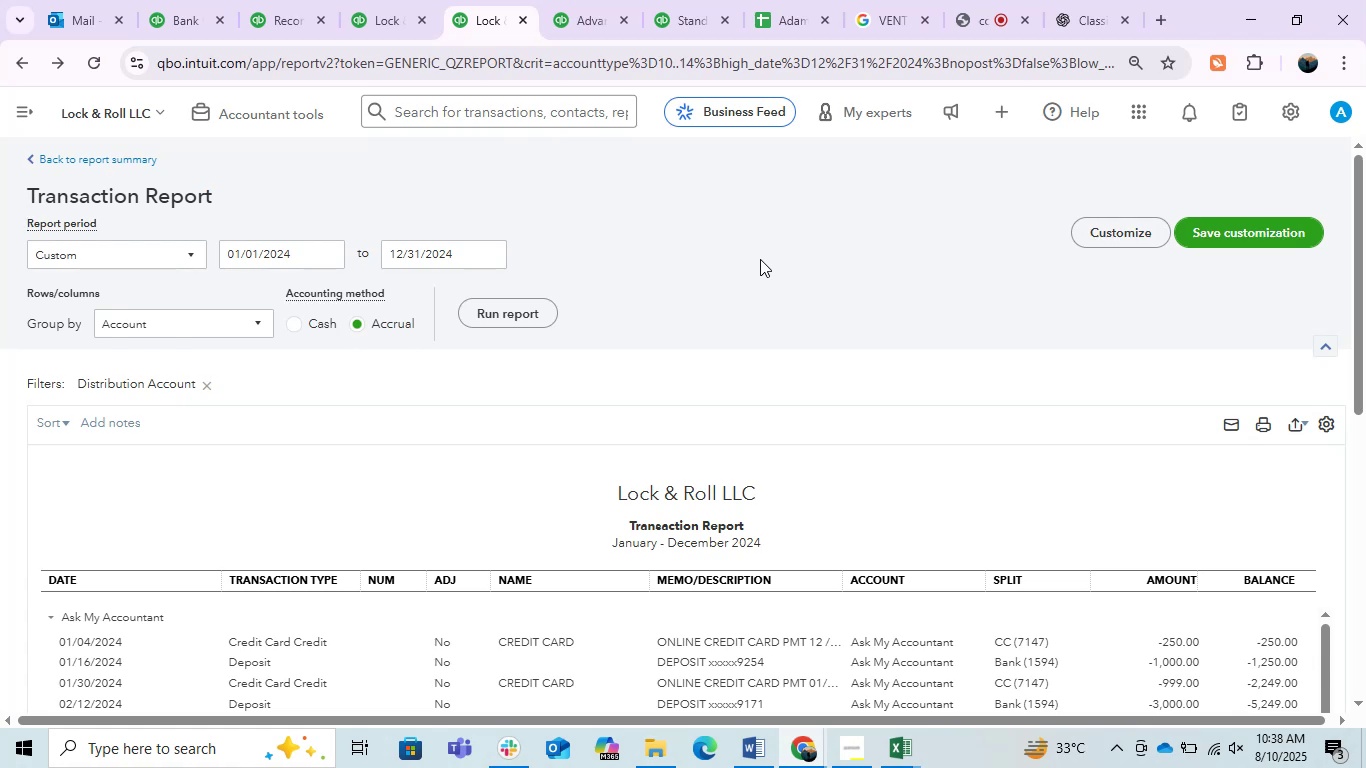 
scroll: coordinate [298, 377], scroll_direction: down, amount: 2.0
 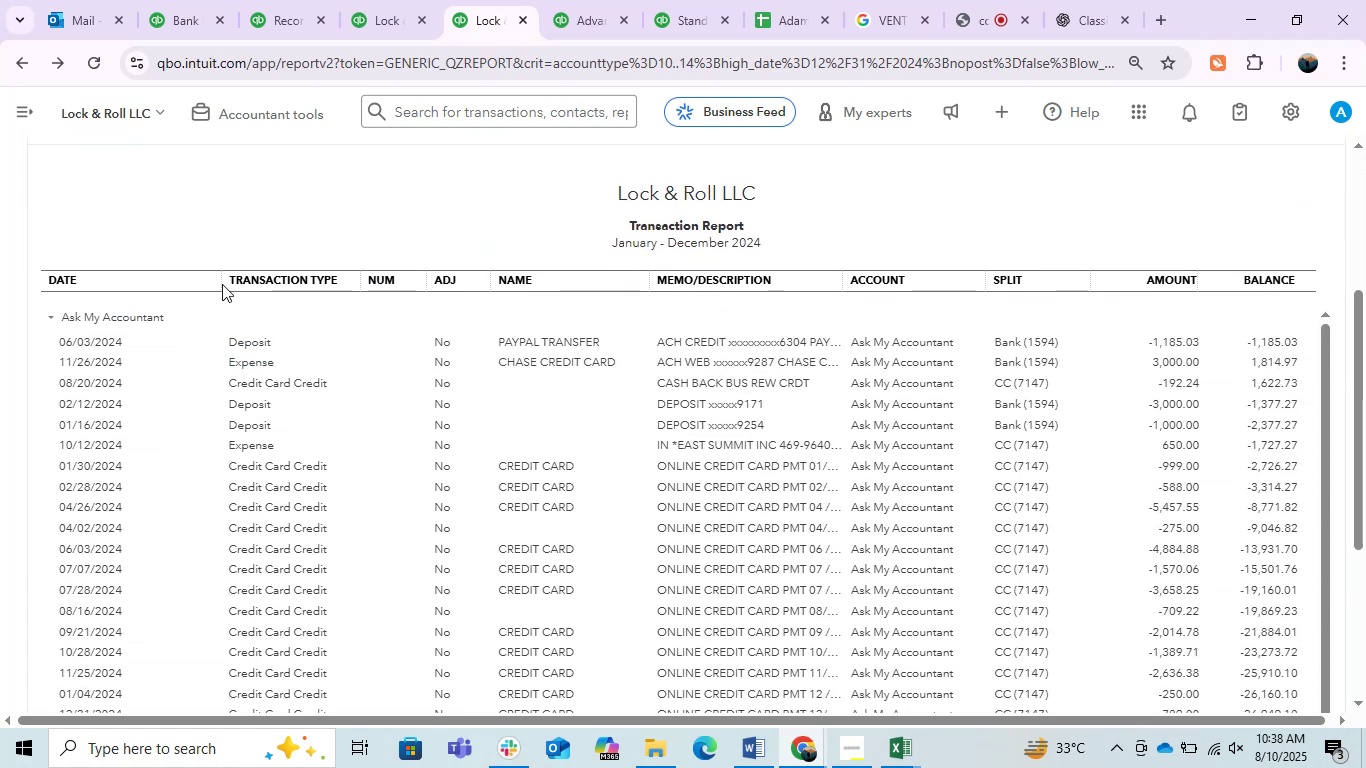 
left_click_drag(start_coordinate=[220, 281], to_coordinate=[123, 315])
 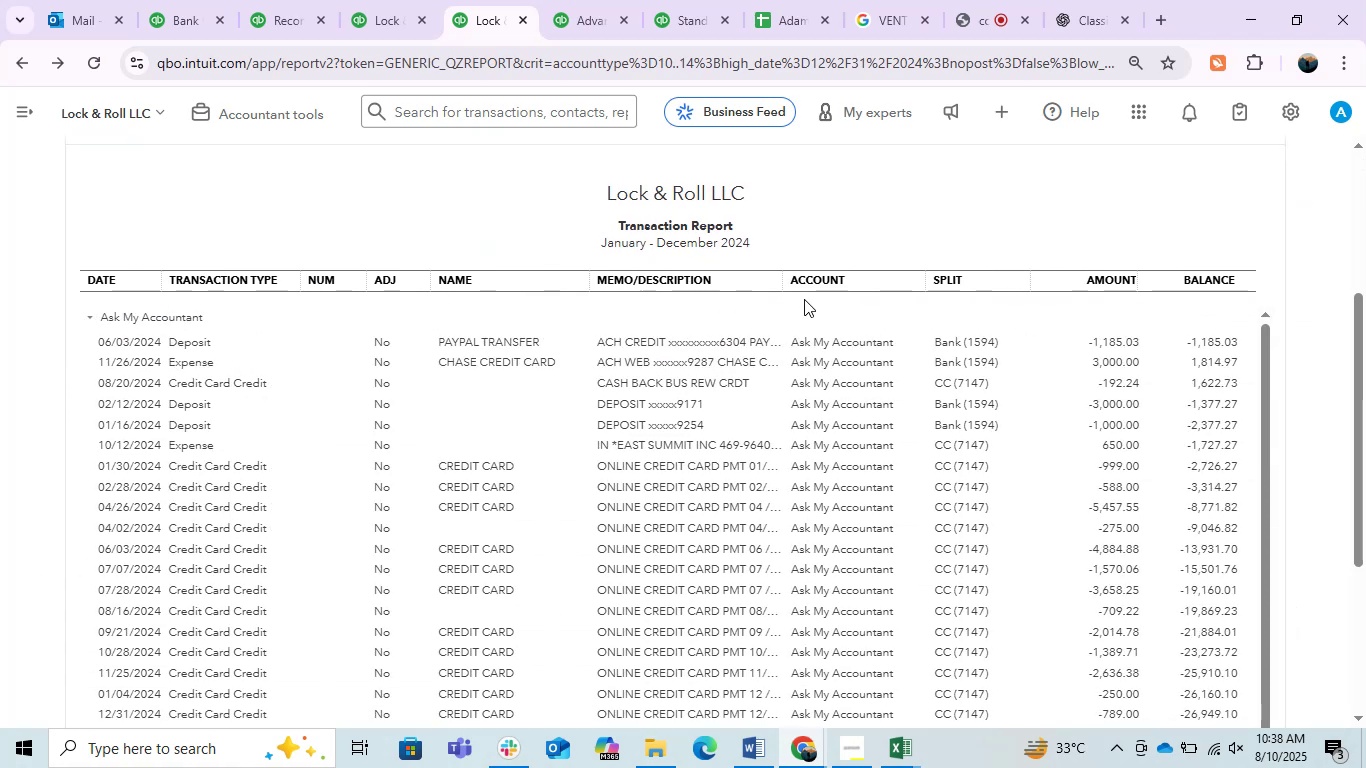 
left_click_drag(start_coordinate=[777, 284], to_coordinate=[1020, 317])
 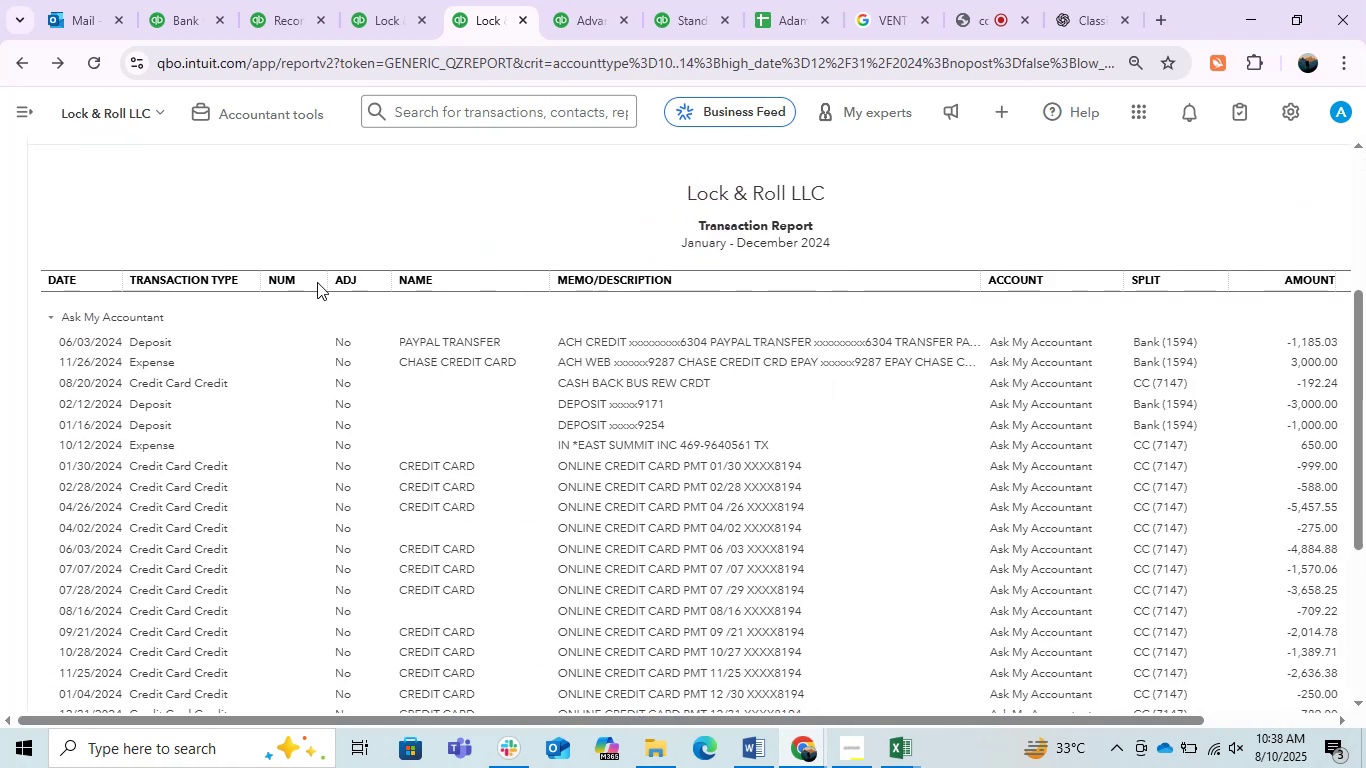 
left_click_drag(start_coordinate=[326, 283], to_coordinate=[258, 287])
 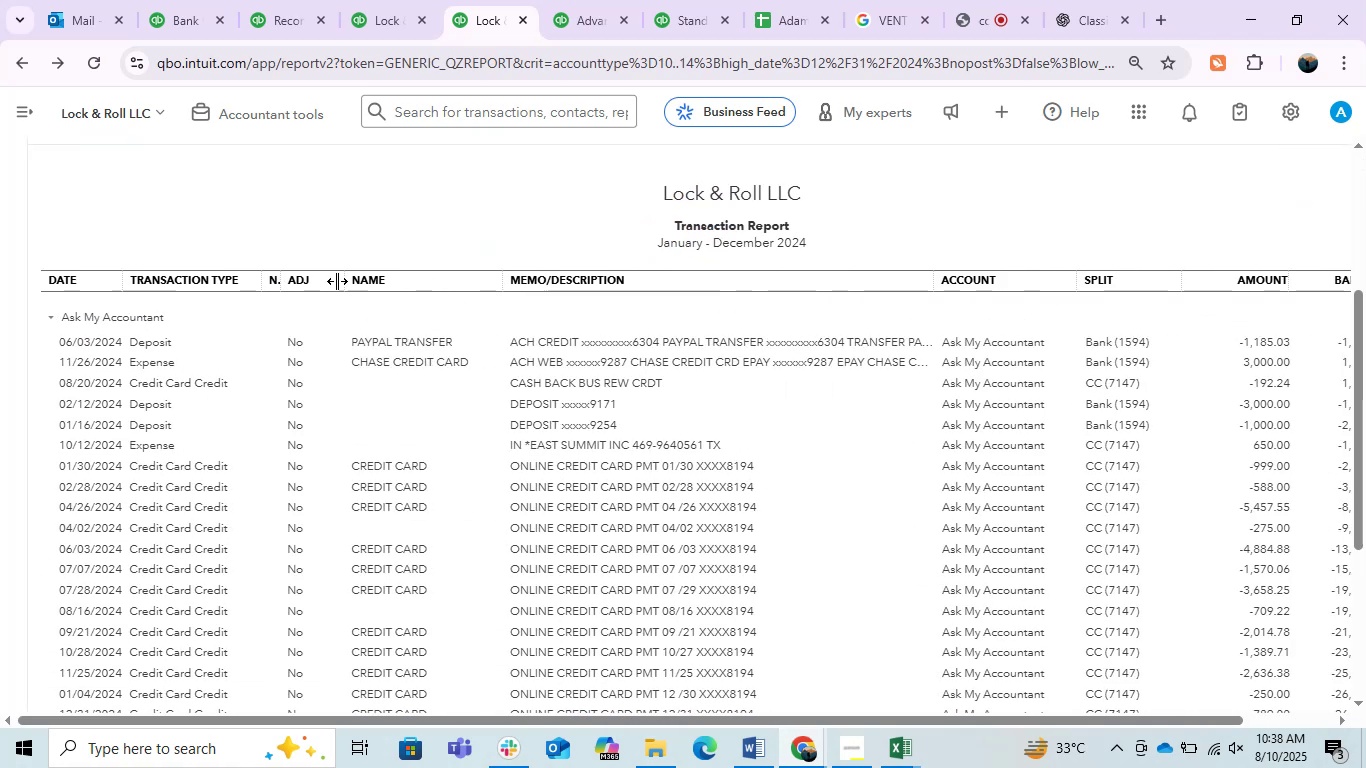 
left_click_drag(start_coordinate=[337, 281], to_coordinate=[310, 292])
 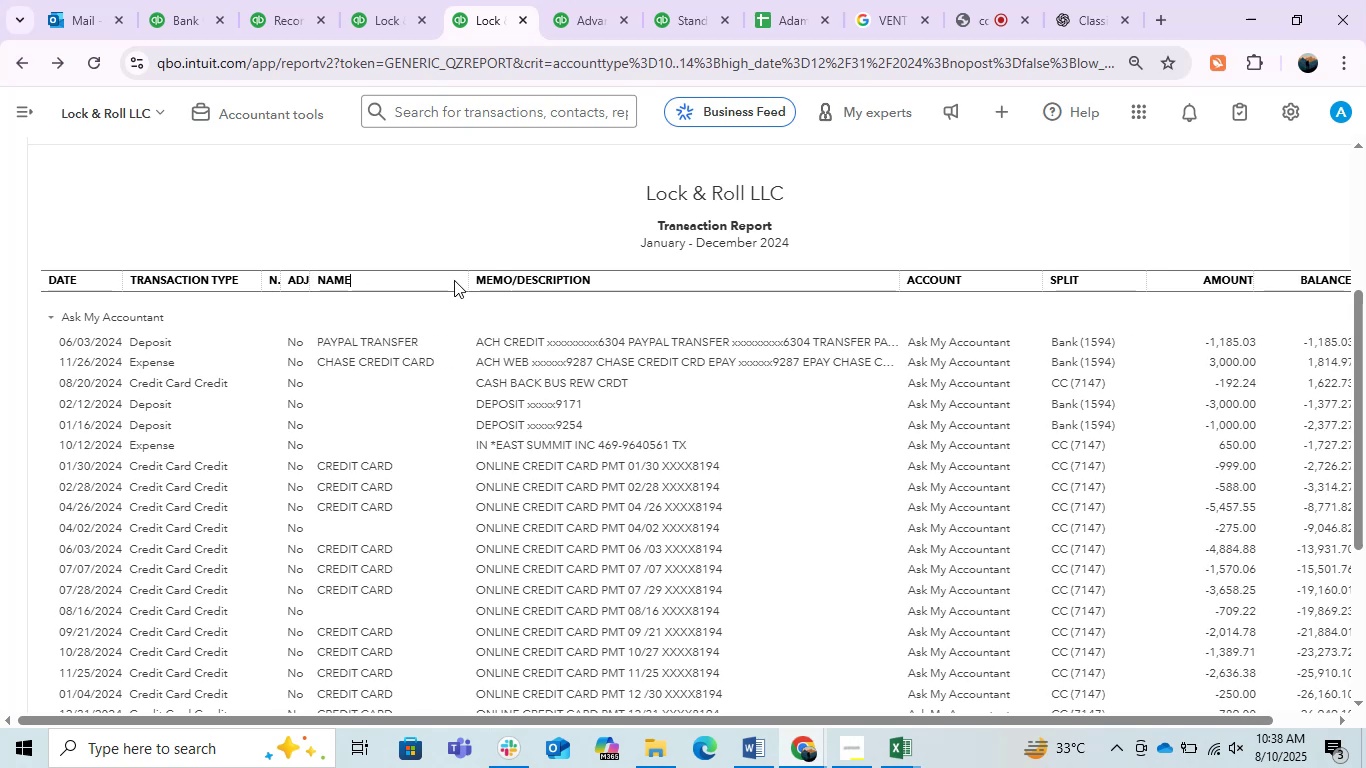 
left_click_drag(start_coordinate=[461, 280], to_coordinate=[432, 288])
 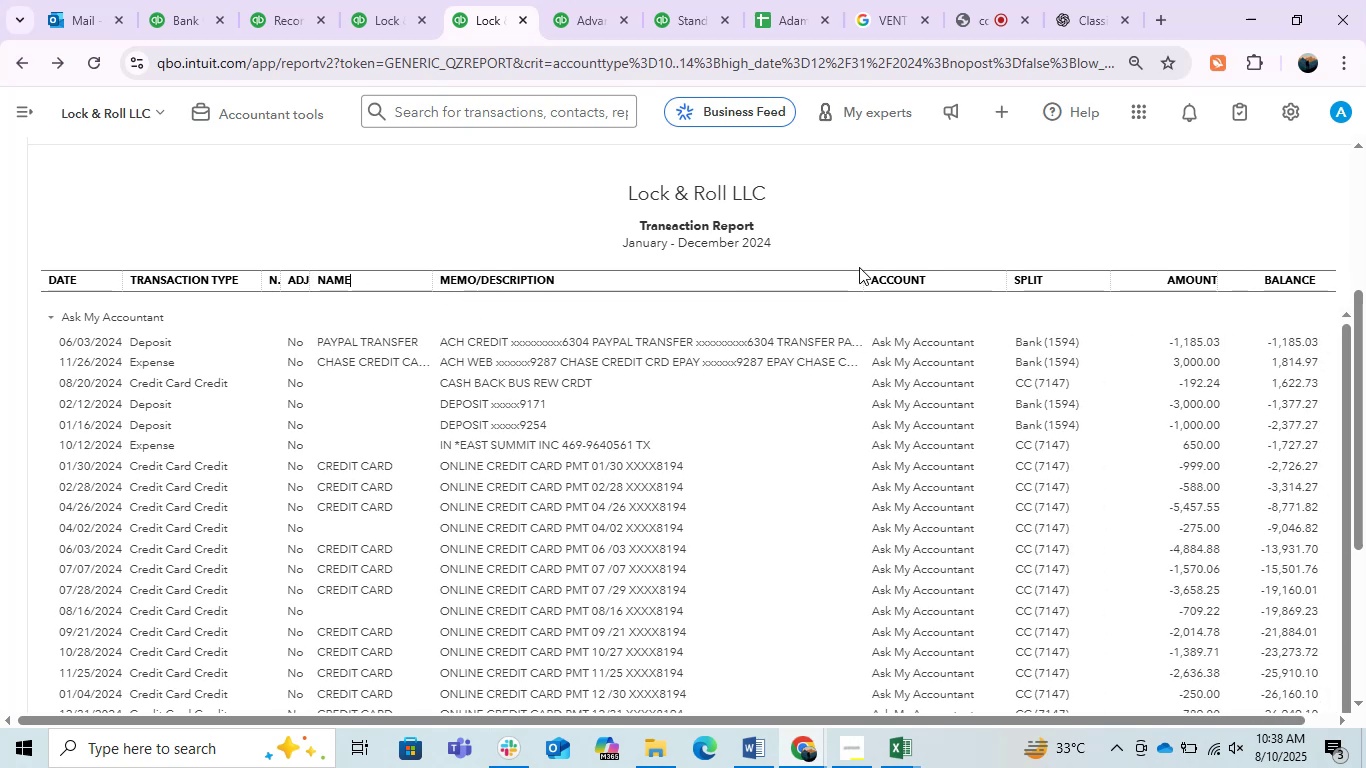 
left_click_drag(start_coordinate=[857, 282], to_coordinate=[927, 294])
 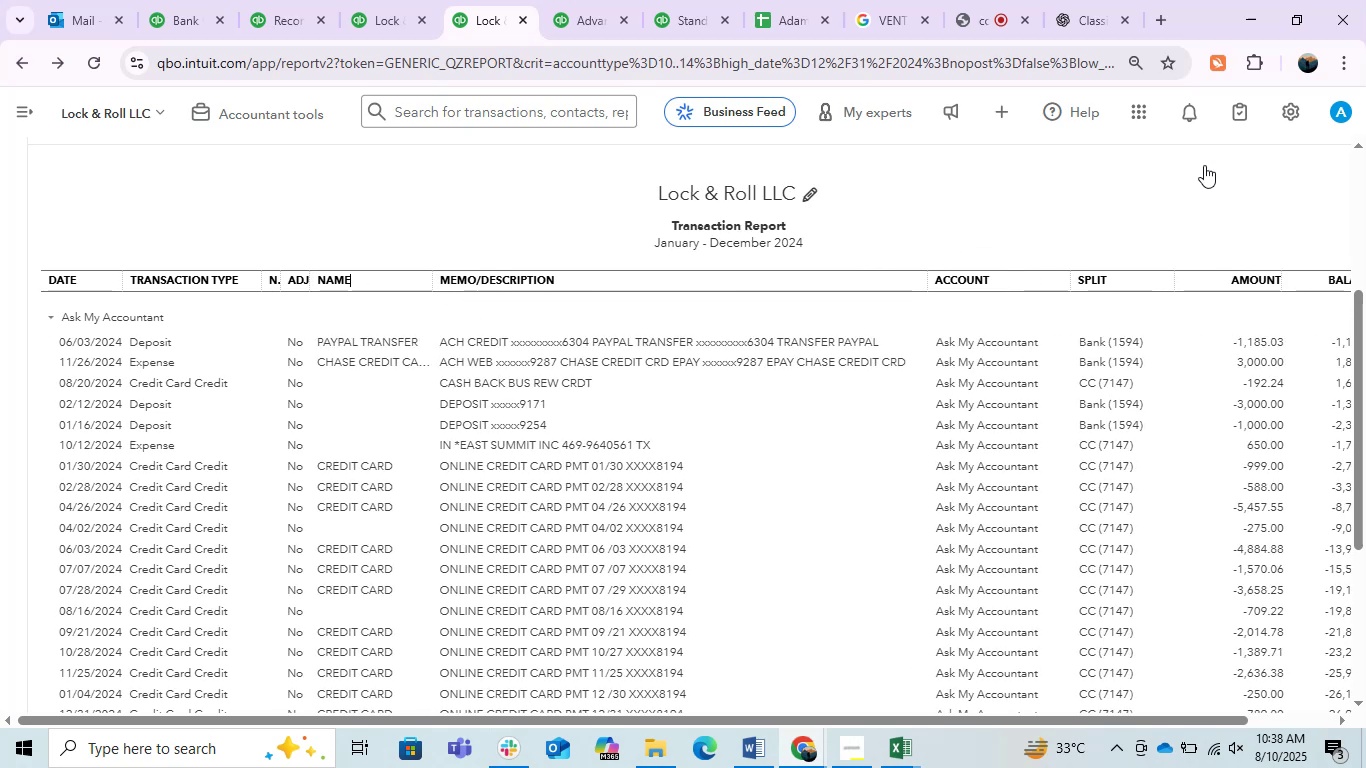 
left_click([1365, 187])
 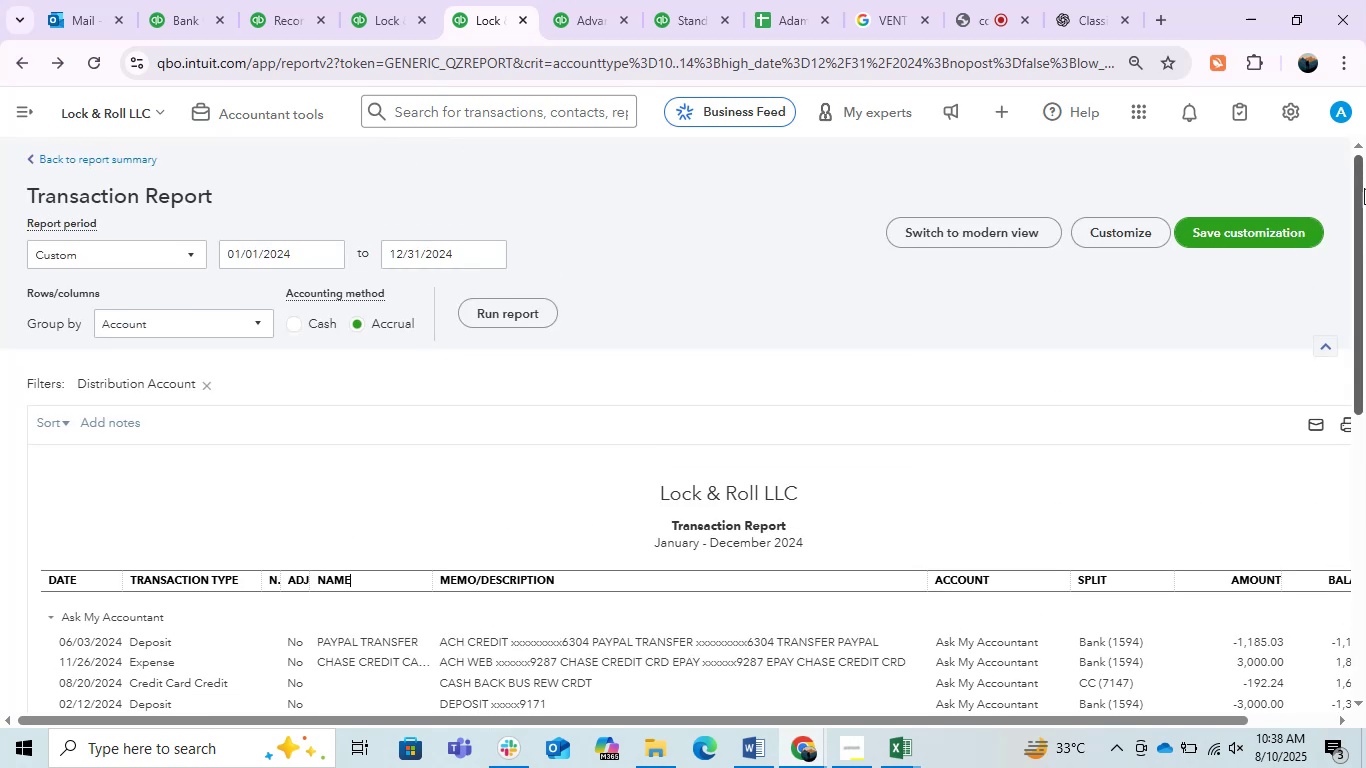 
left_click_drag(start_coordinate=[1360, 191], to_coordinate=[1356, 372])
 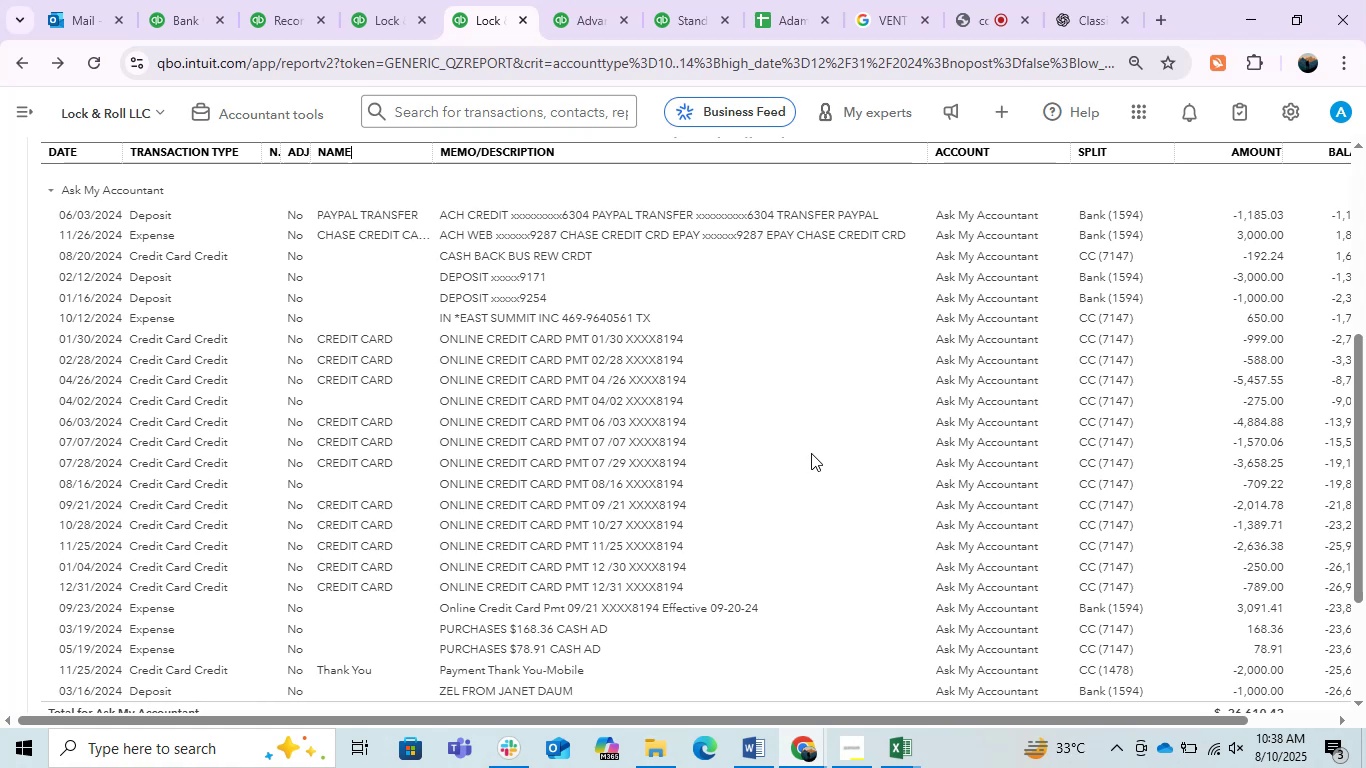 
wait(20.11)
 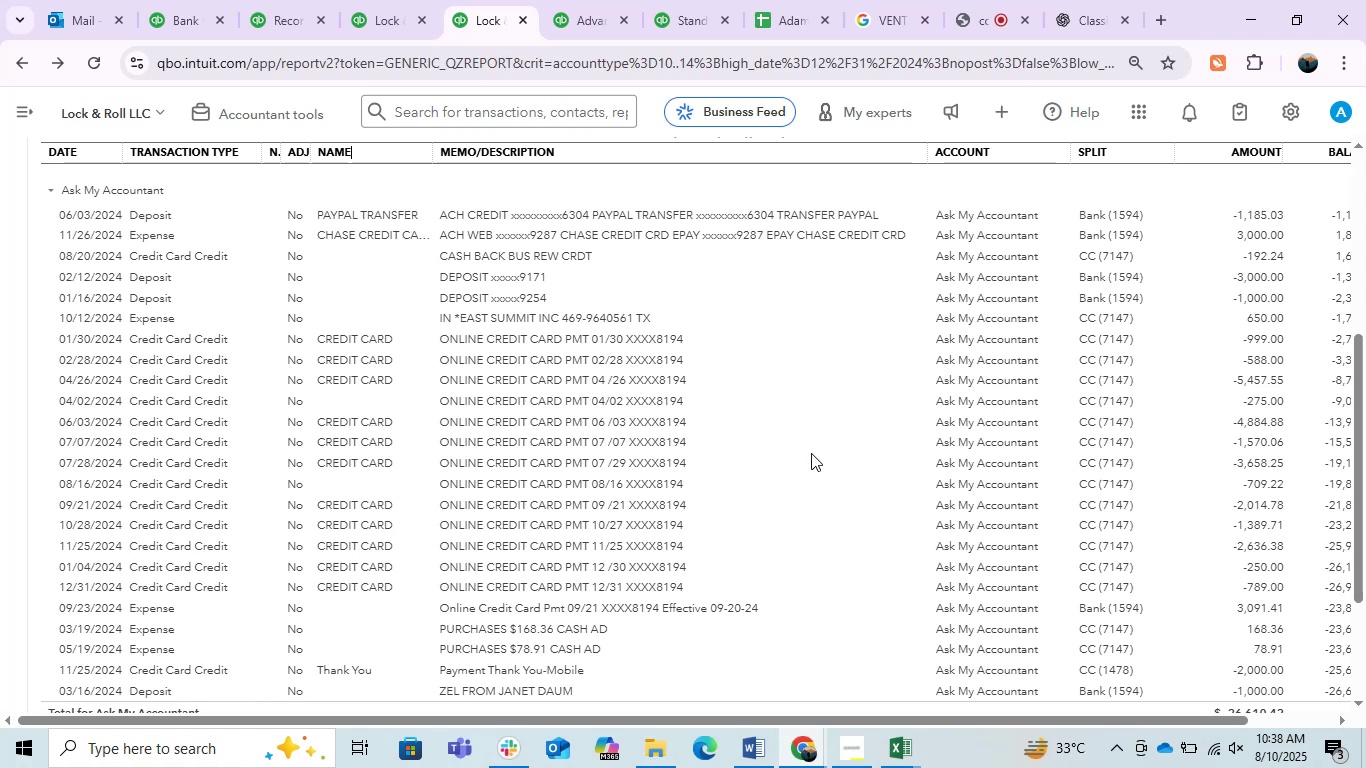 
scroll: coordinate [811, 453], scroll_direction: down, amount: 2.0
 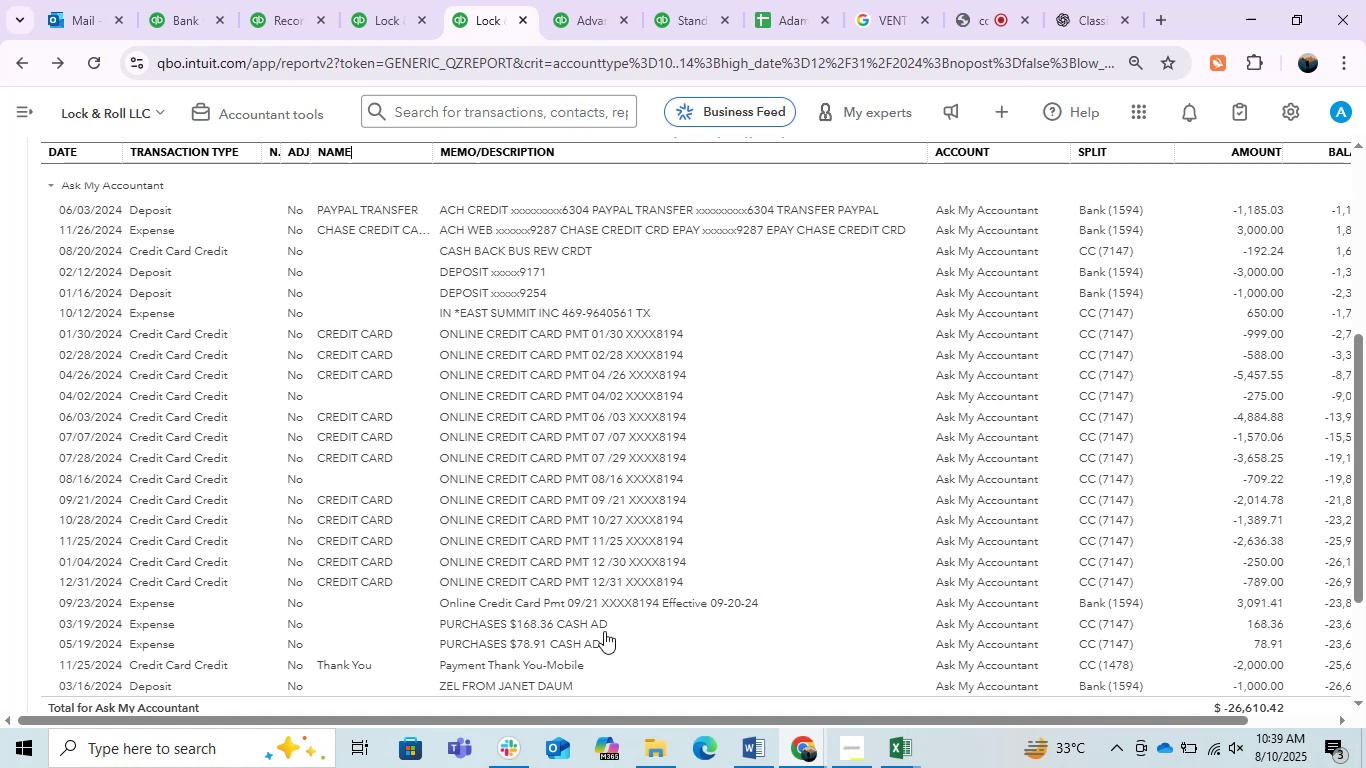 
left_click([588, 624])
 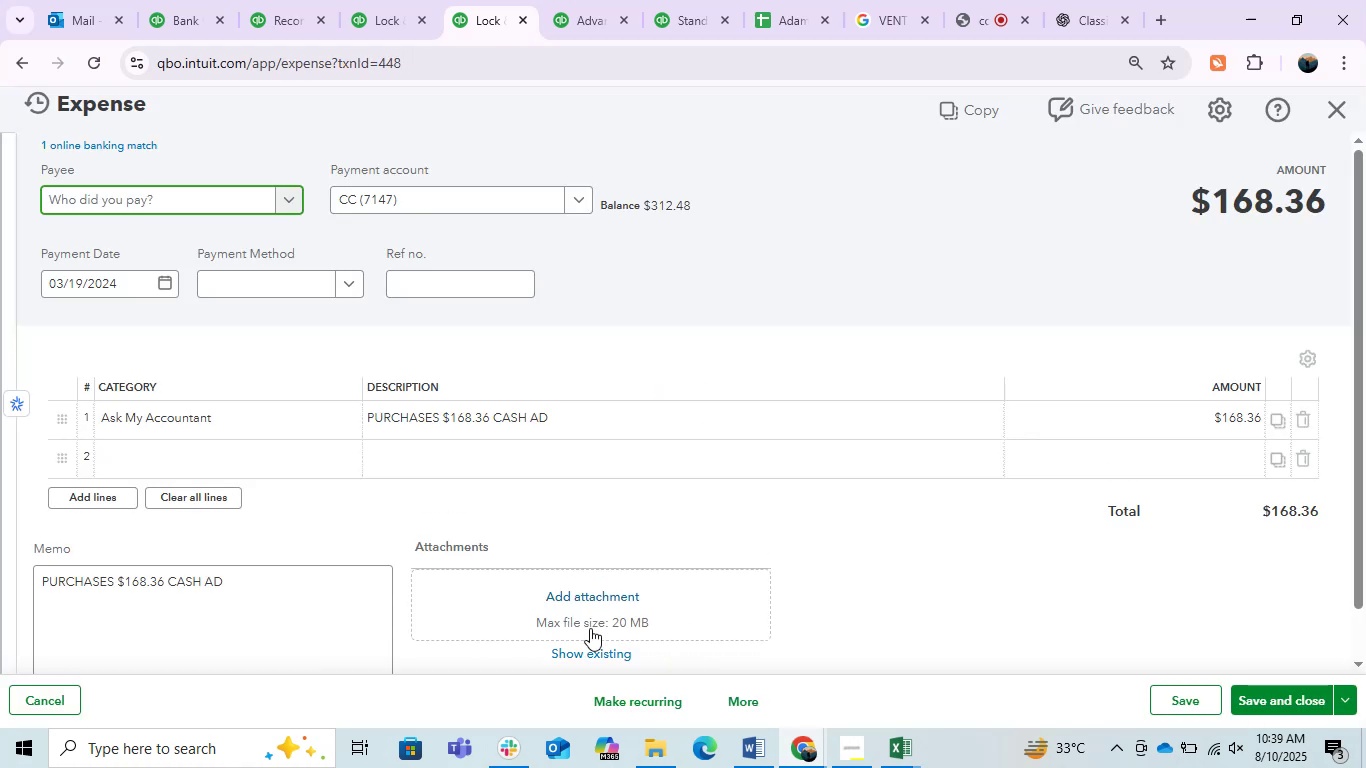 
wait(11.7)
 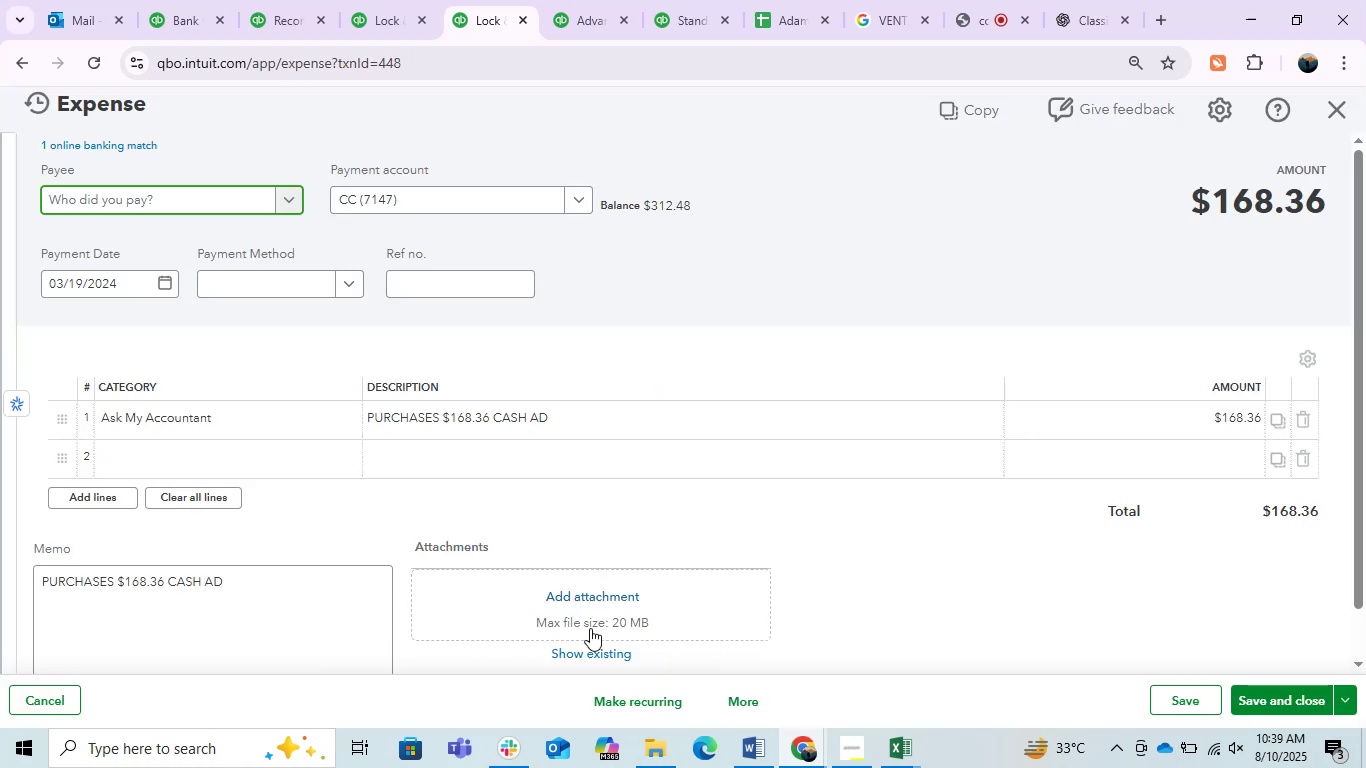 
type(pur)
 